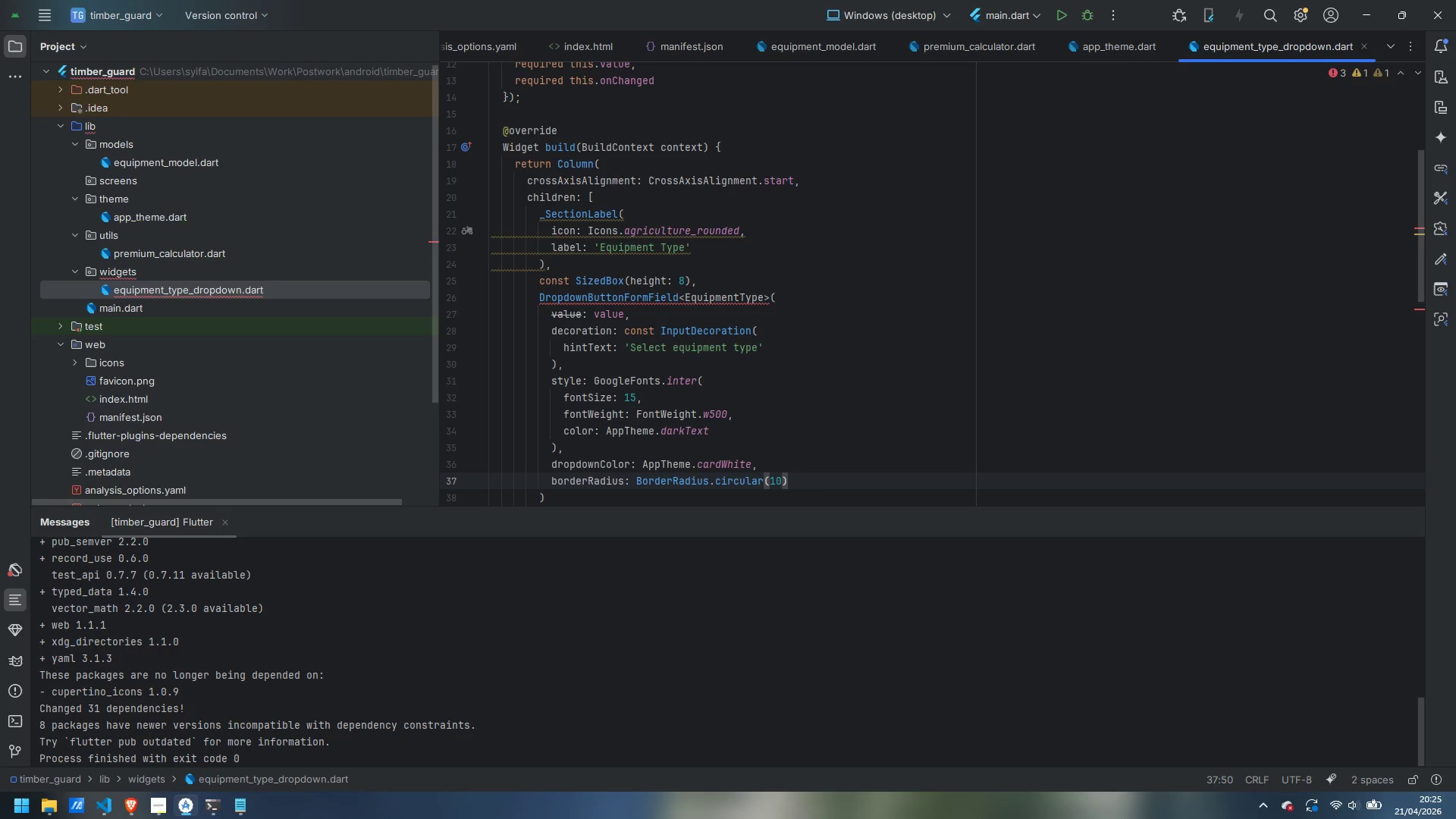 
key(Comma)
 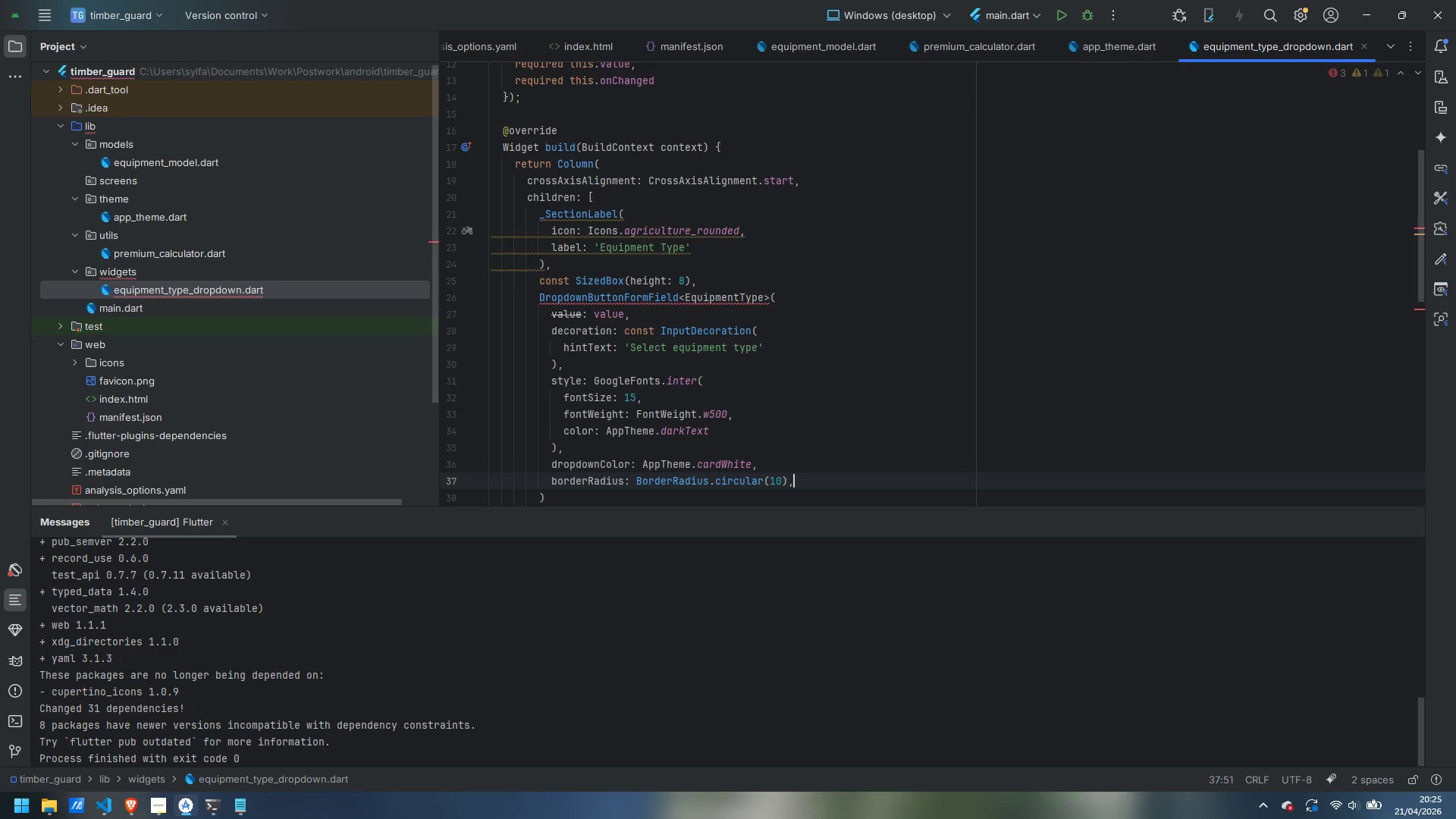 
key(Enter)
 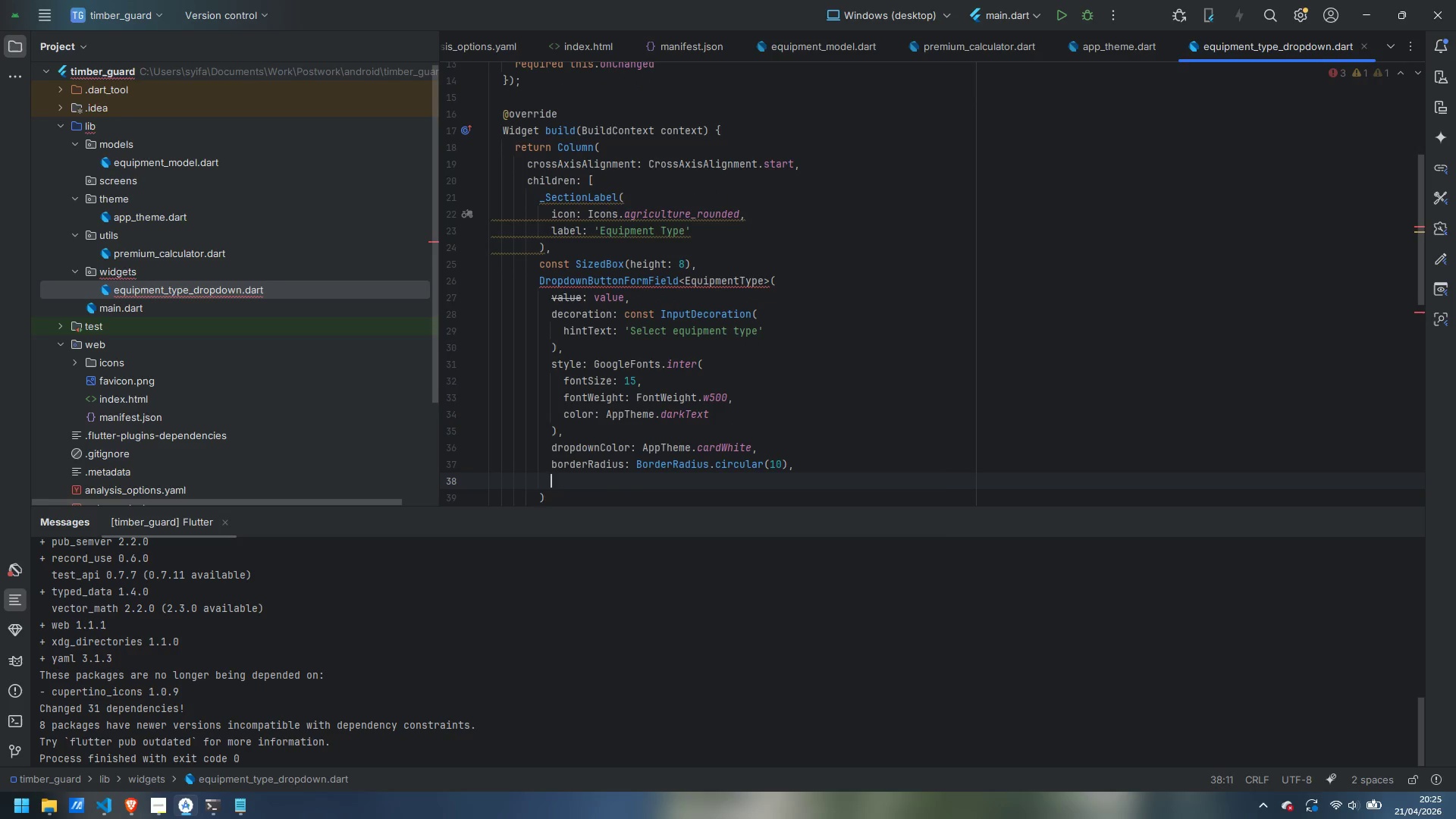 
type(icon: )
 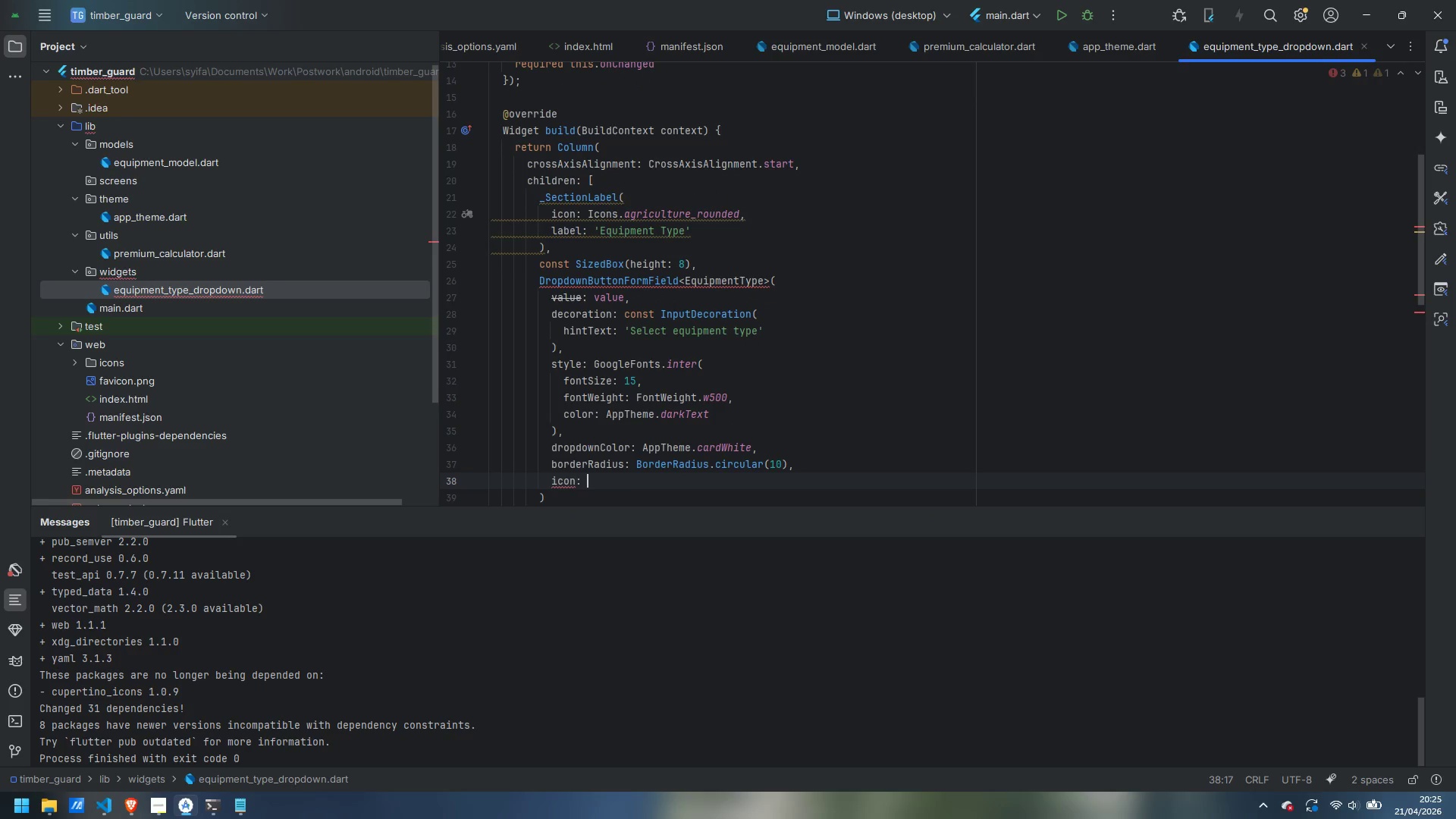 
wait(5.52)
 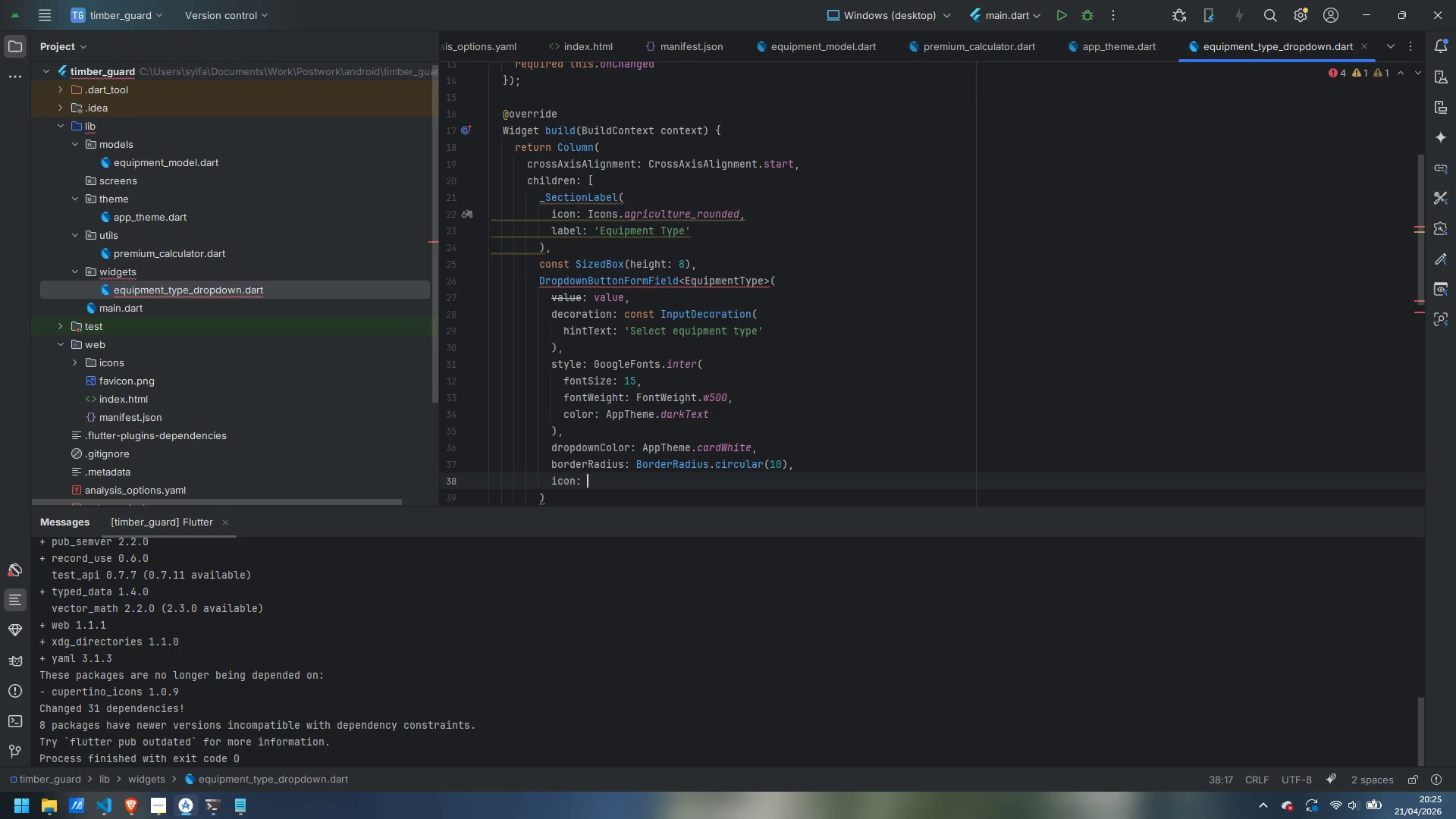 
type(const Icon()
 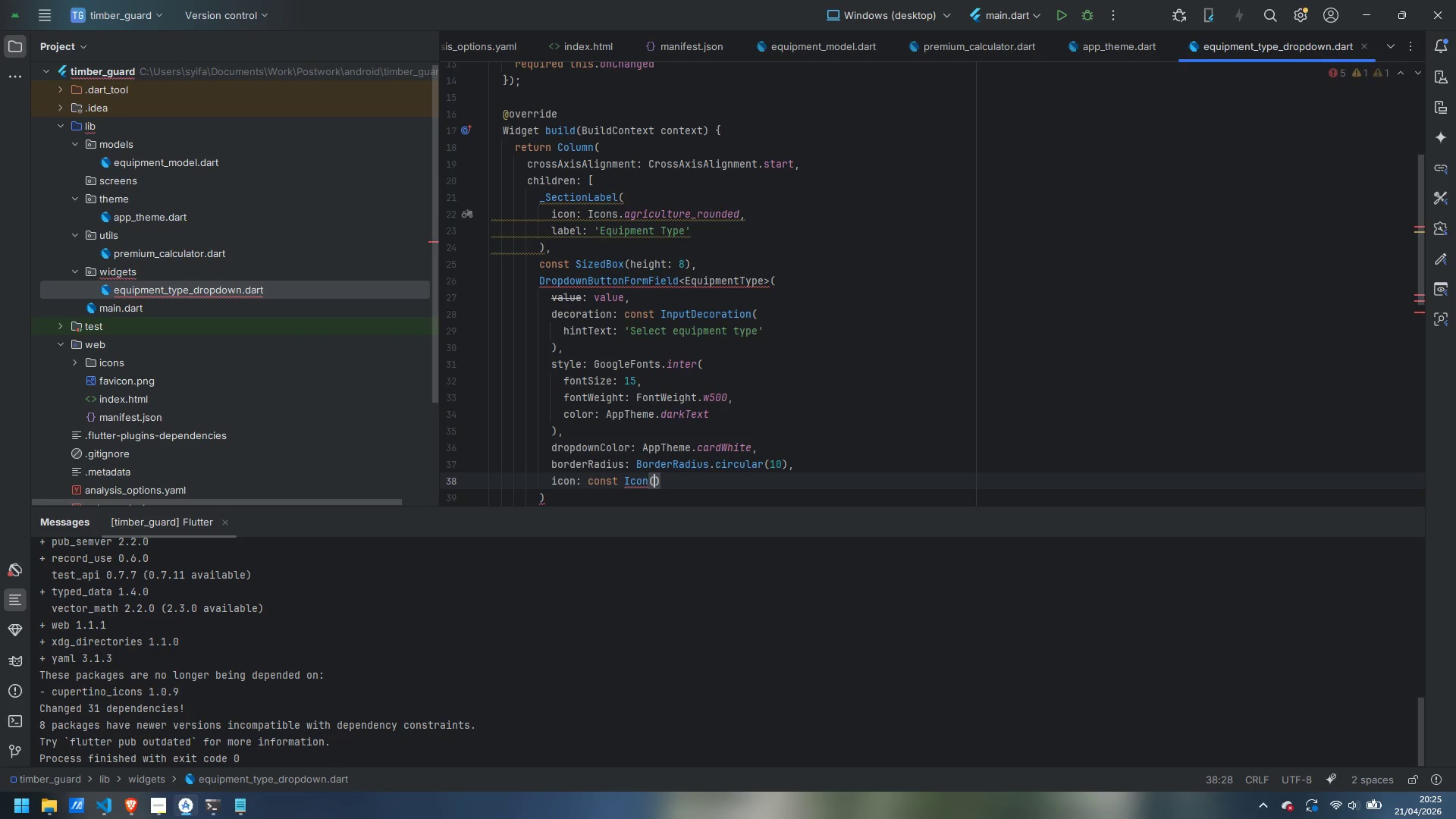 
key(Enter)
 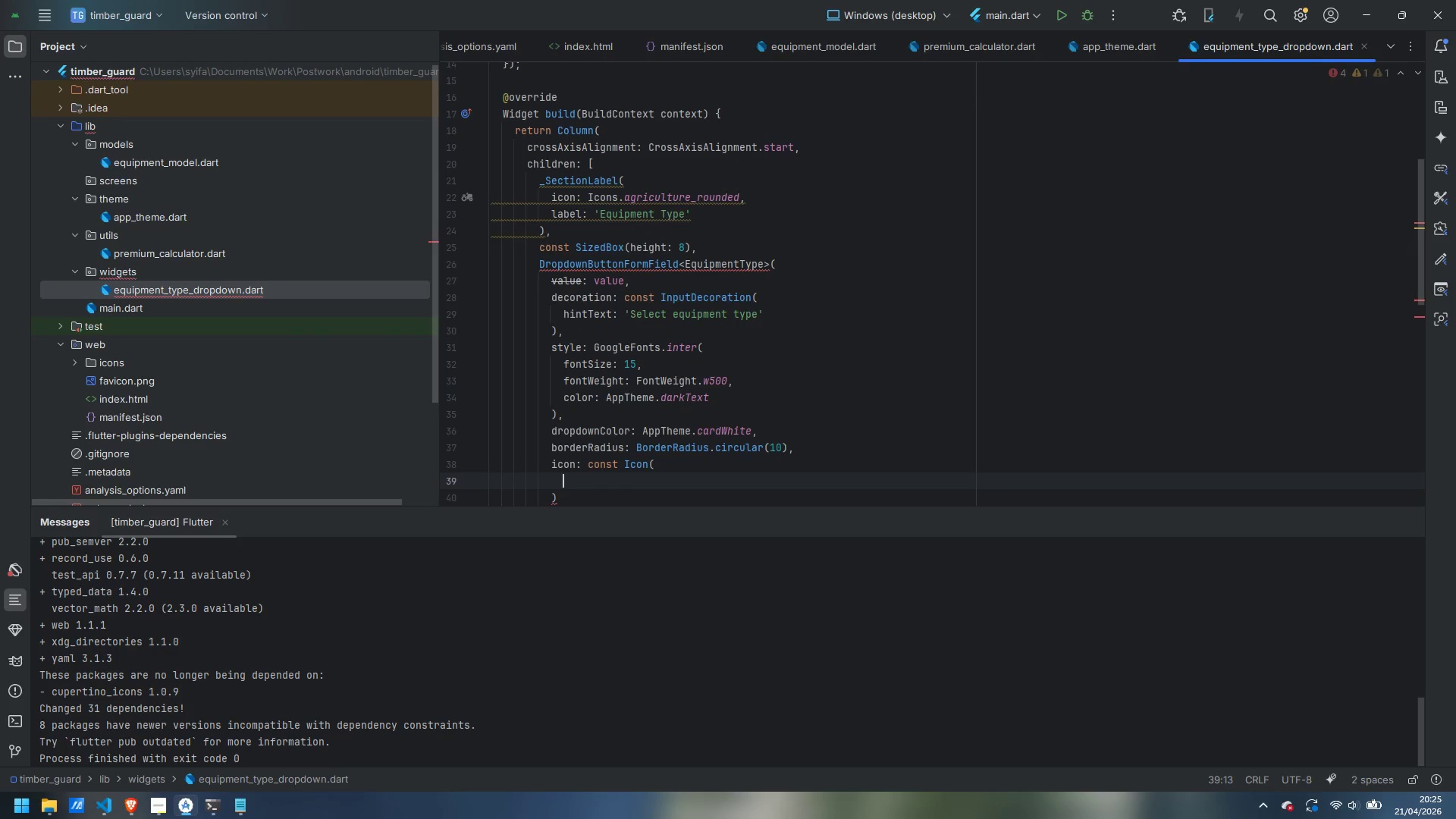 
type(Icons.keyboard_arrow_down_rounded,)
 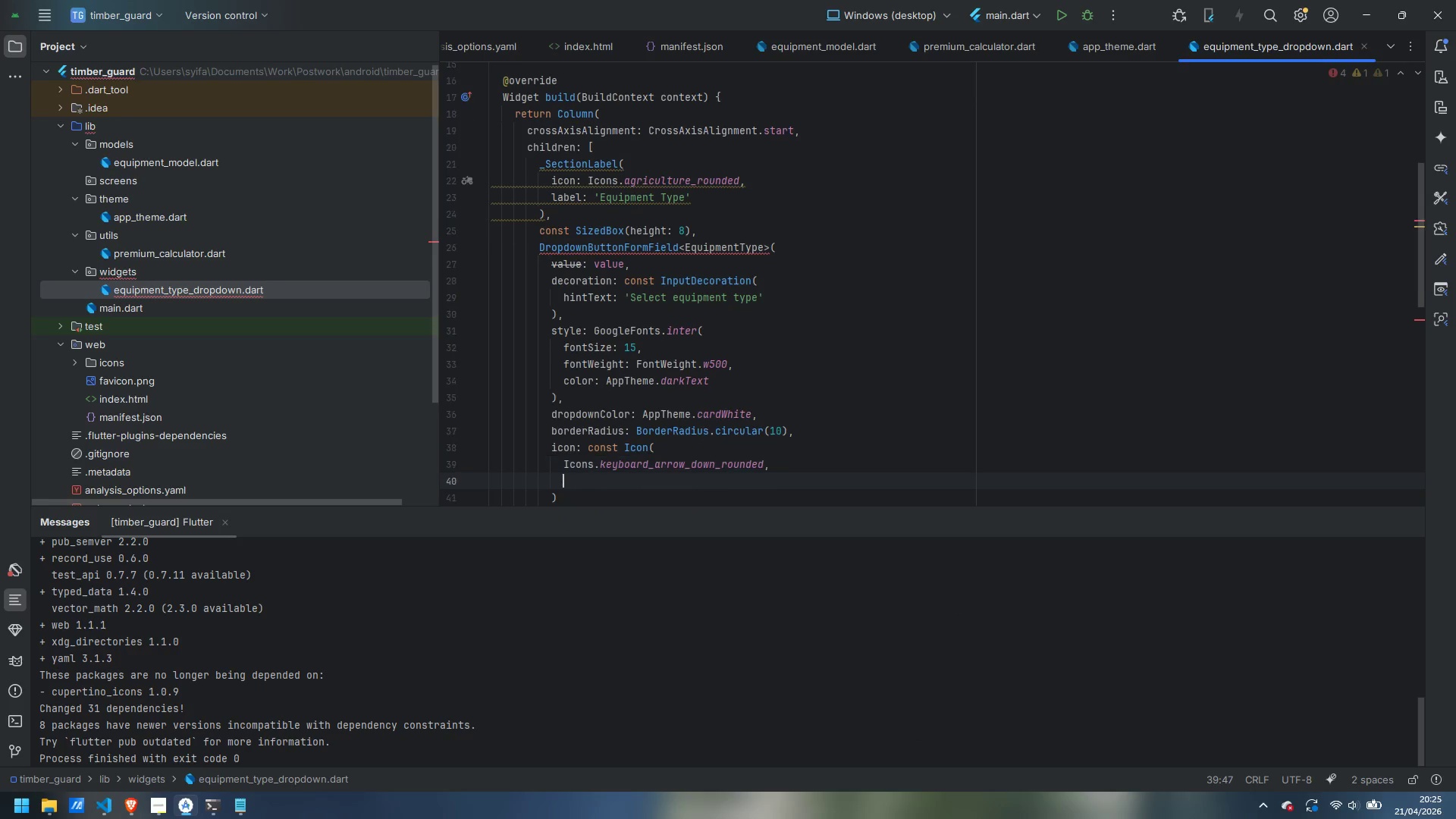 
 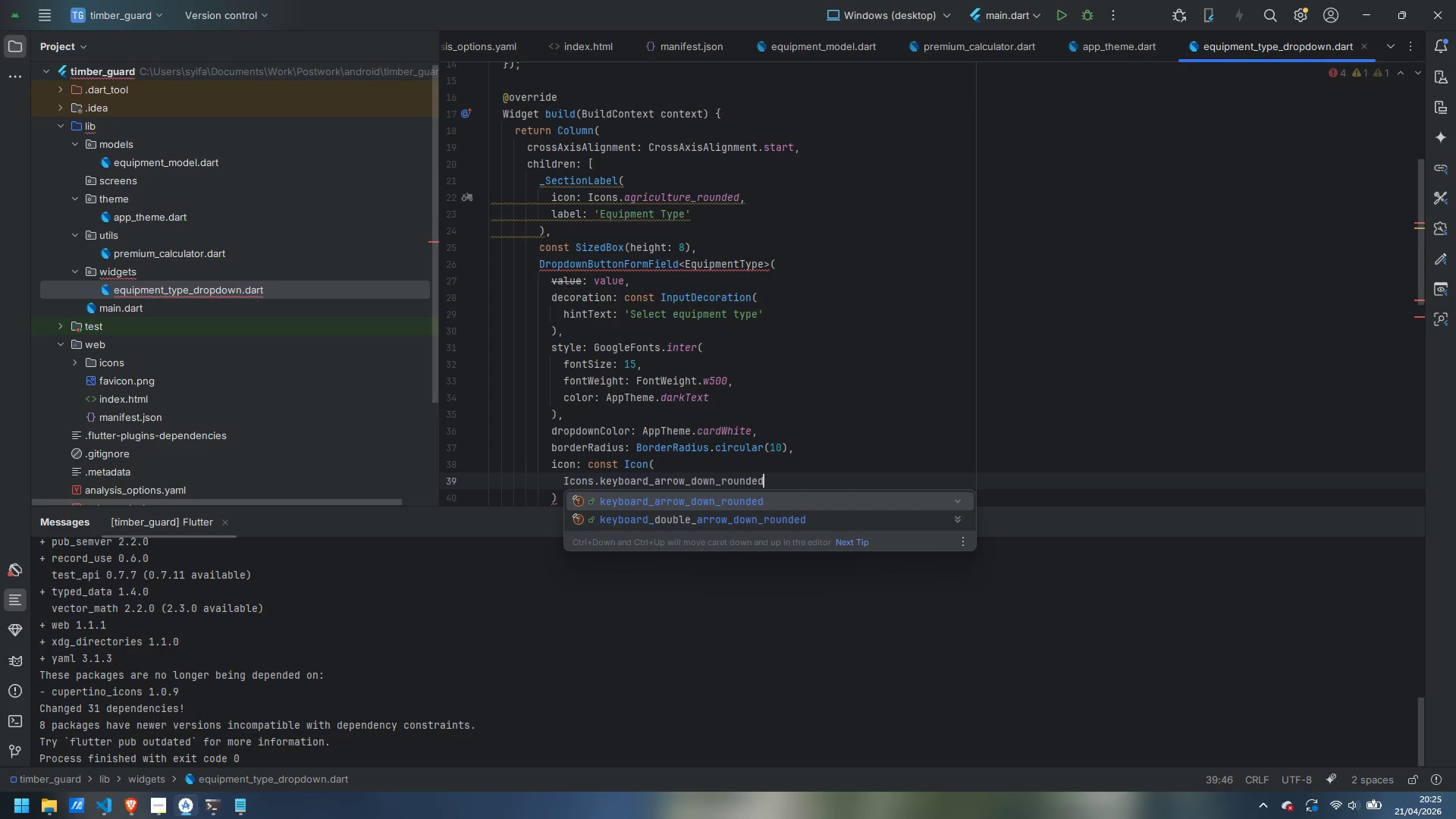 
key(Enter)
 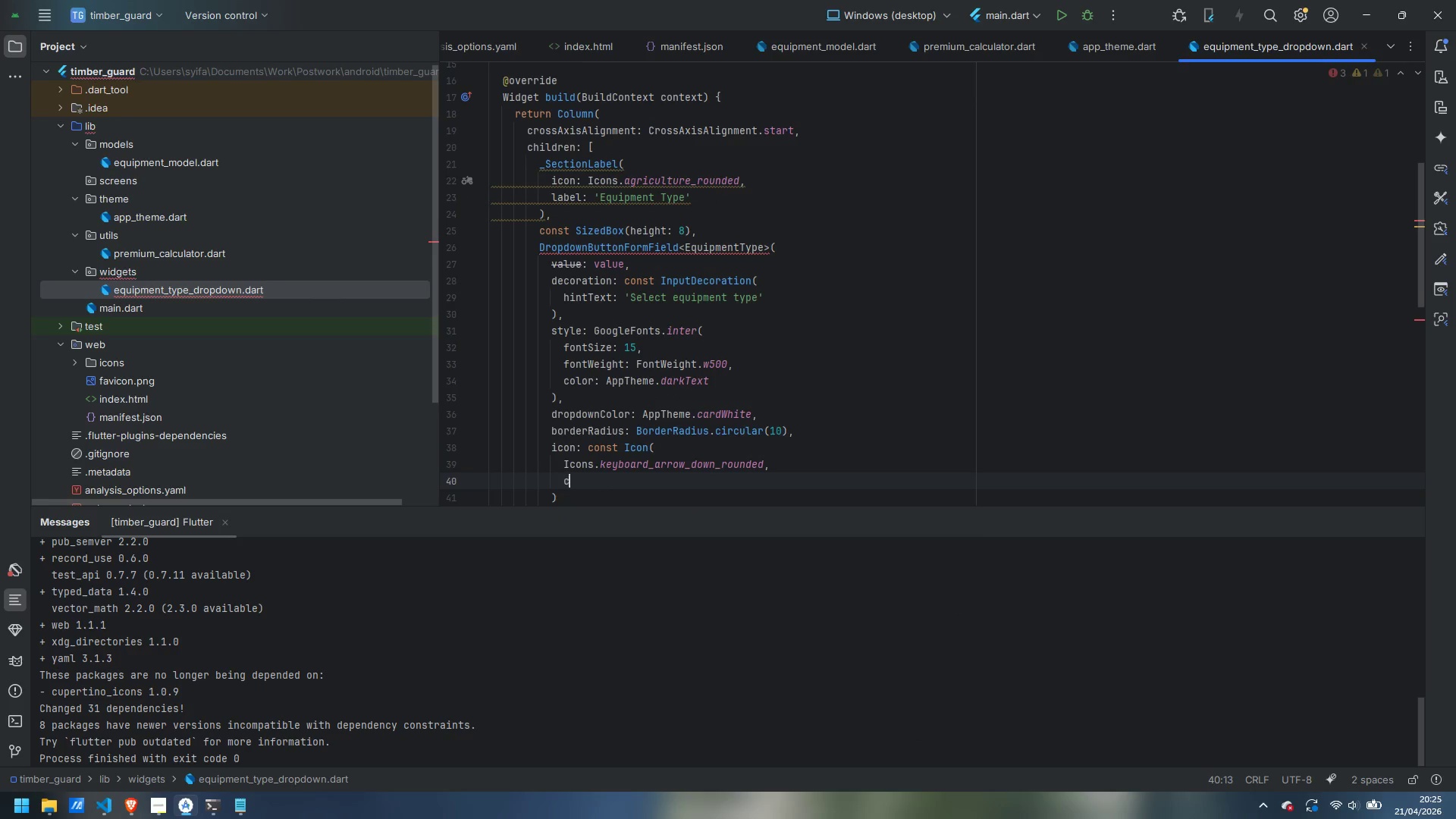 
type(color: AppTheme.forestGreen)
 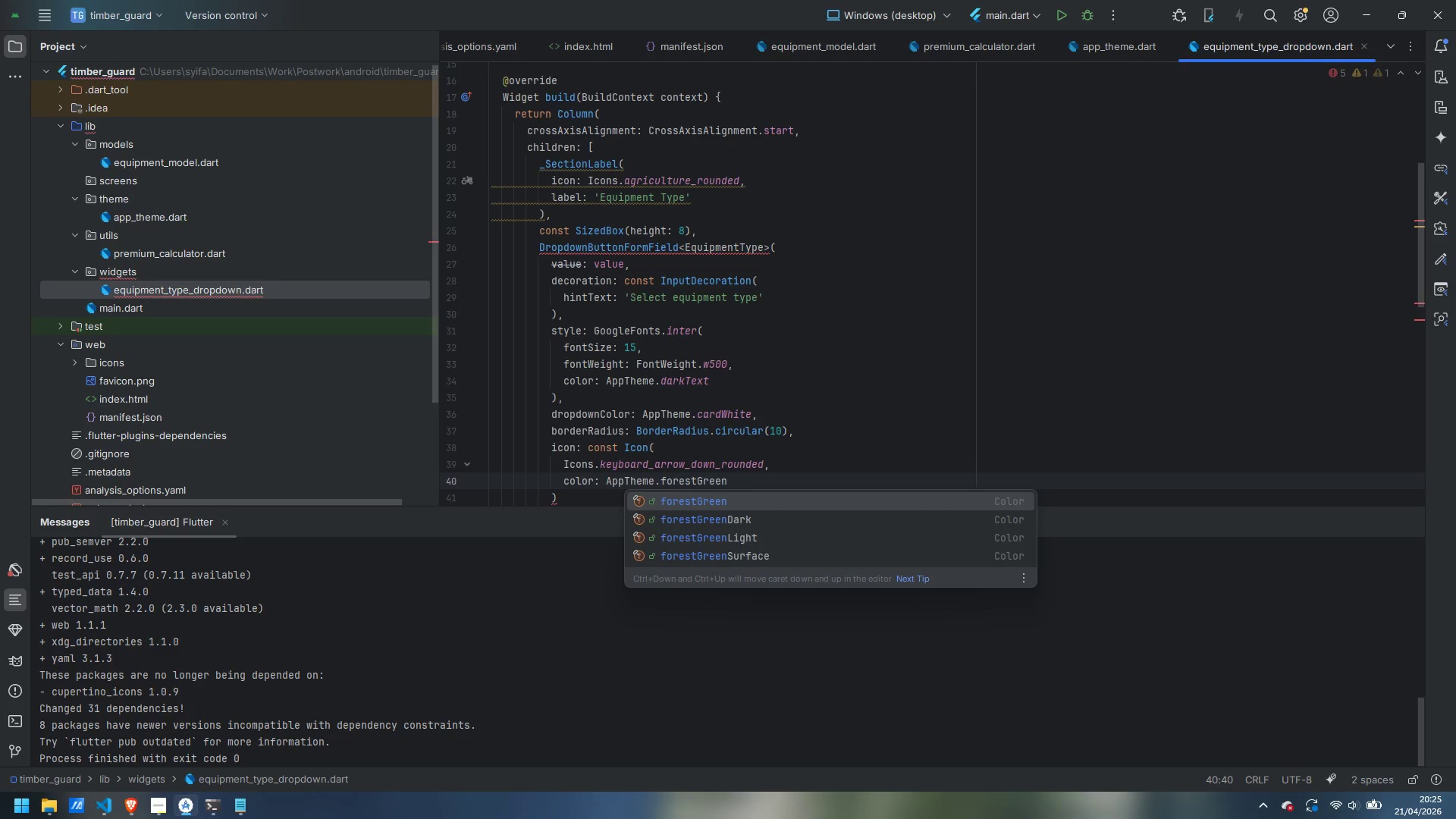 
key(Enter)
 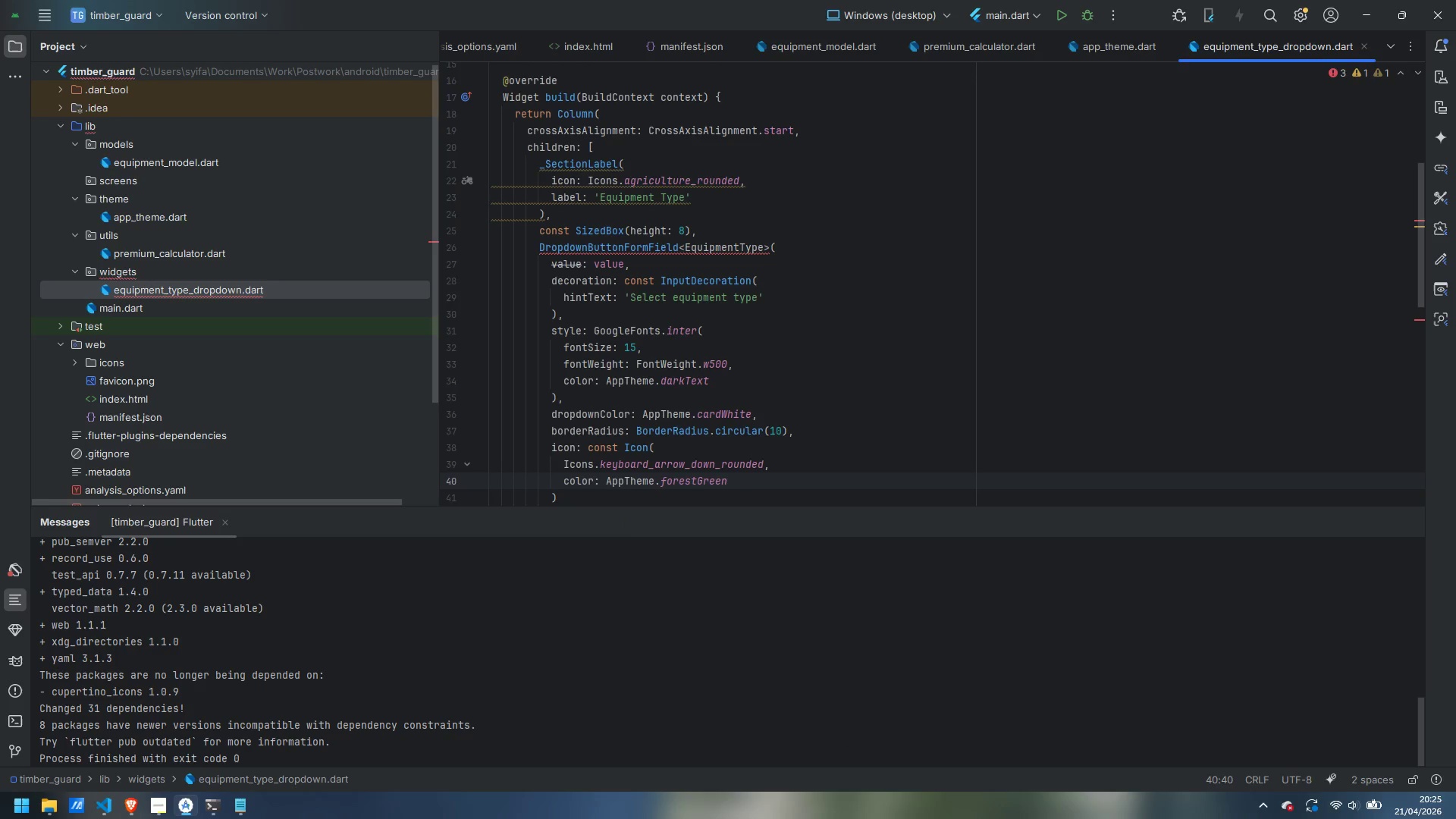 
key(ArrowDown)
 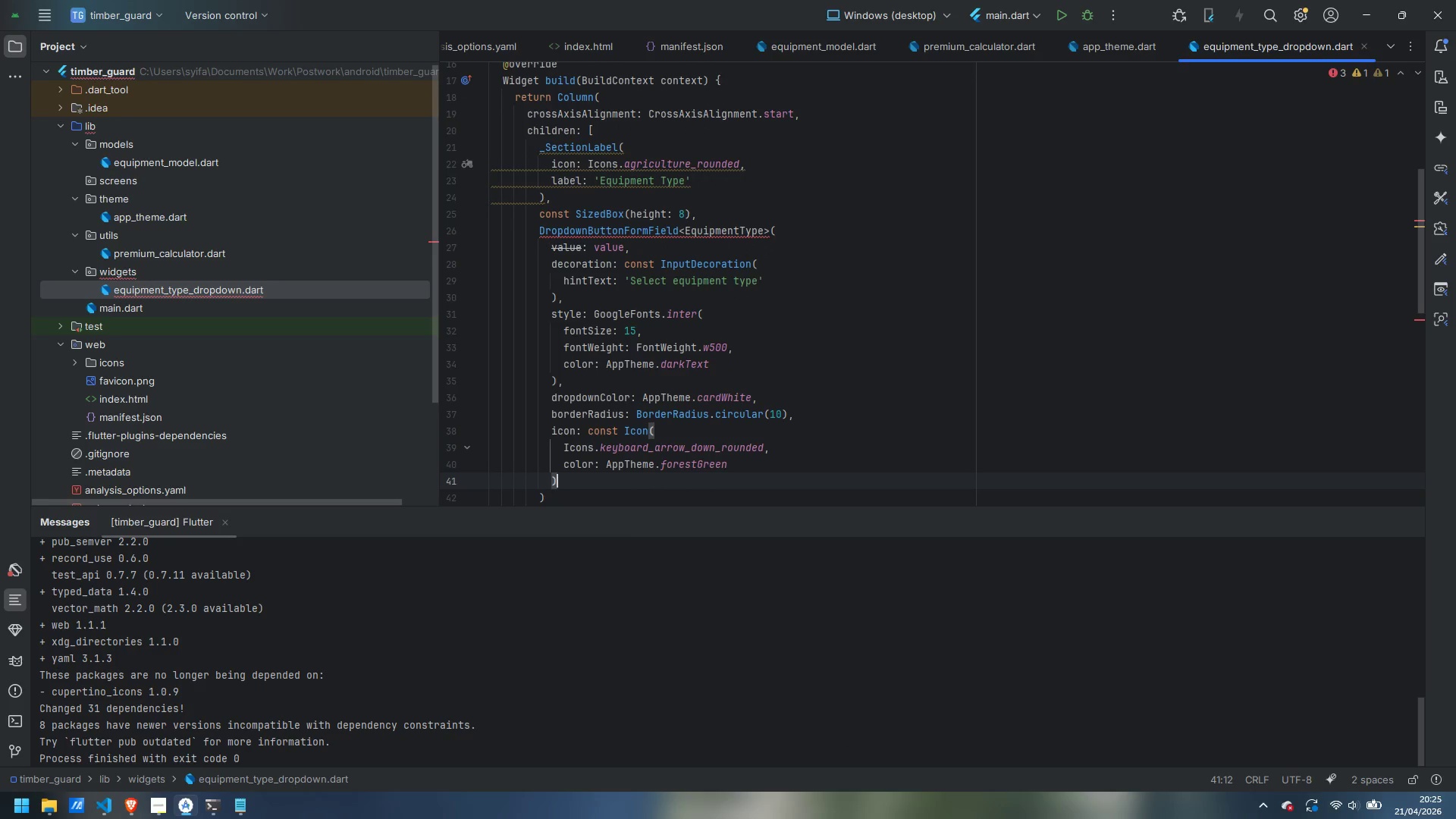 
key(Comma)
 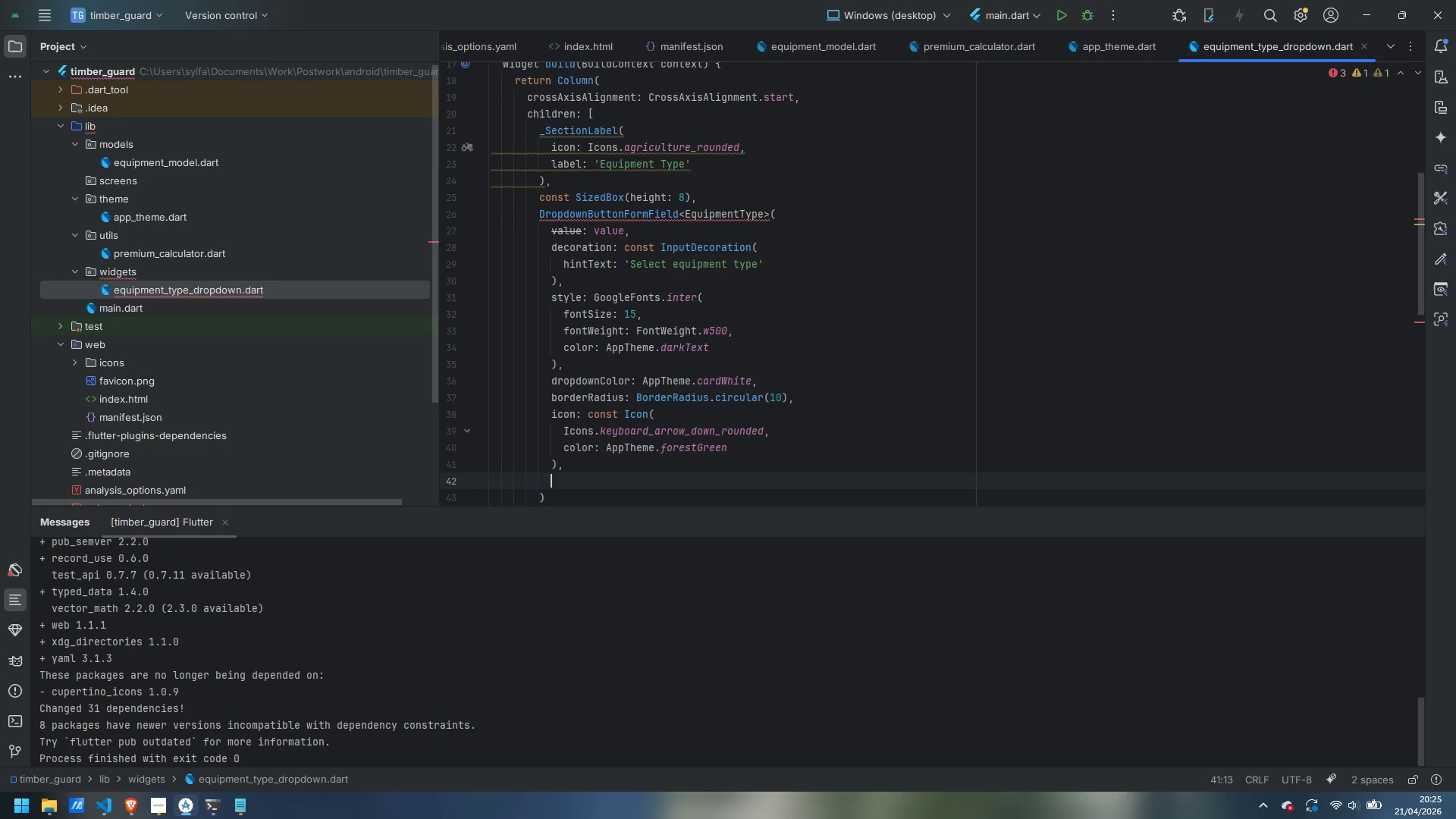 
key(Enter)
 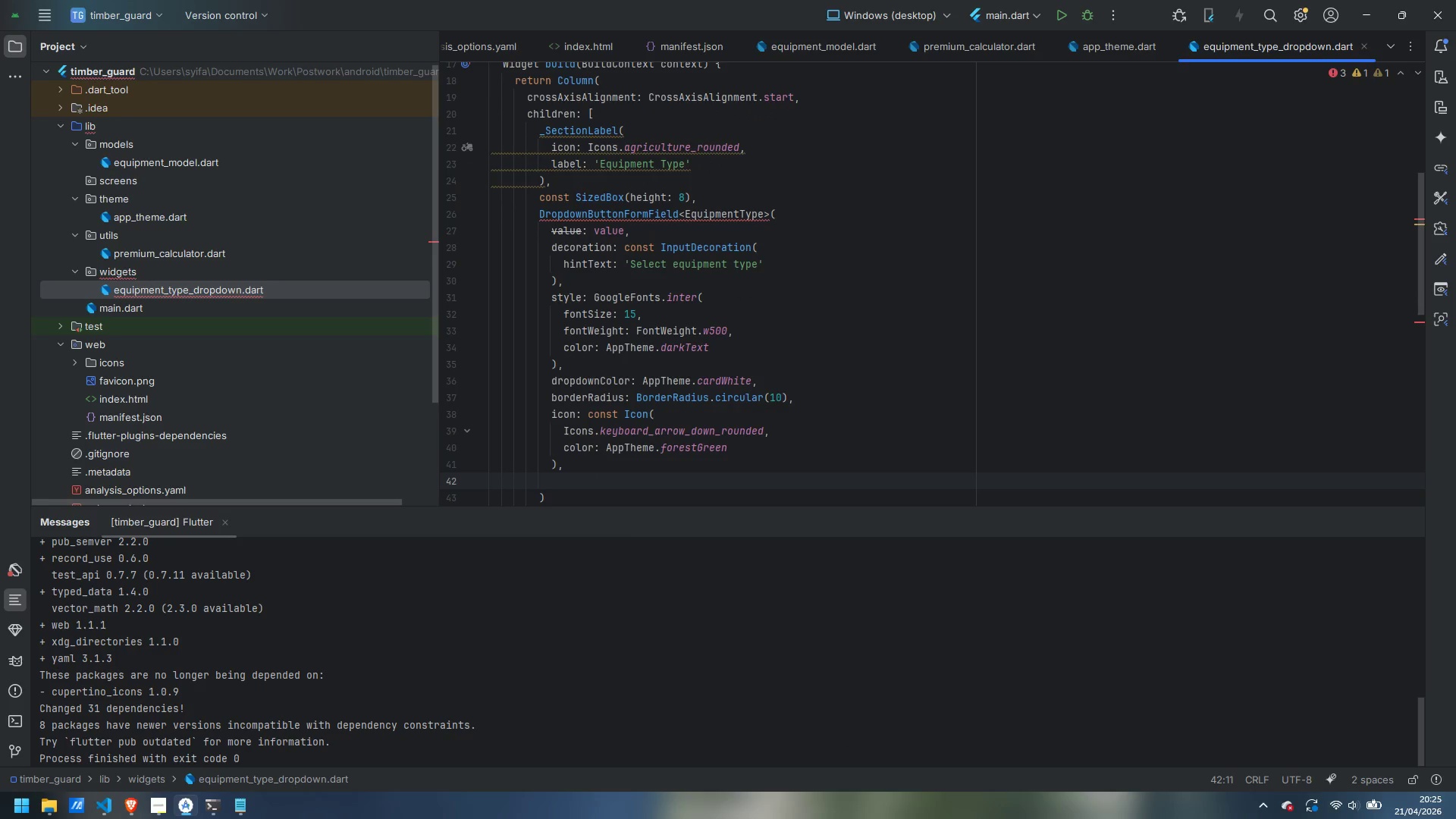 
type(items: EquipmentType.values.map((type)
 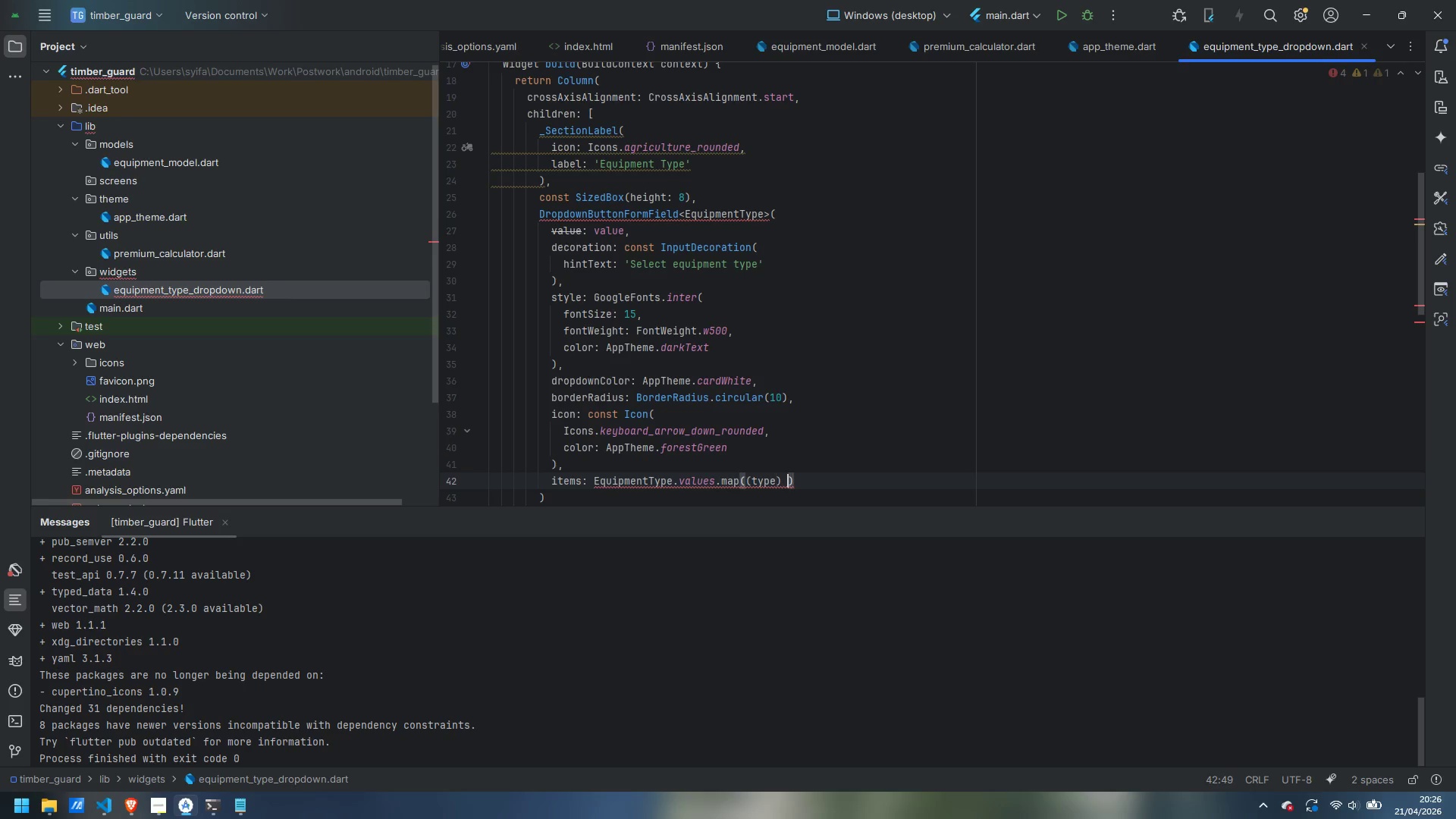 
 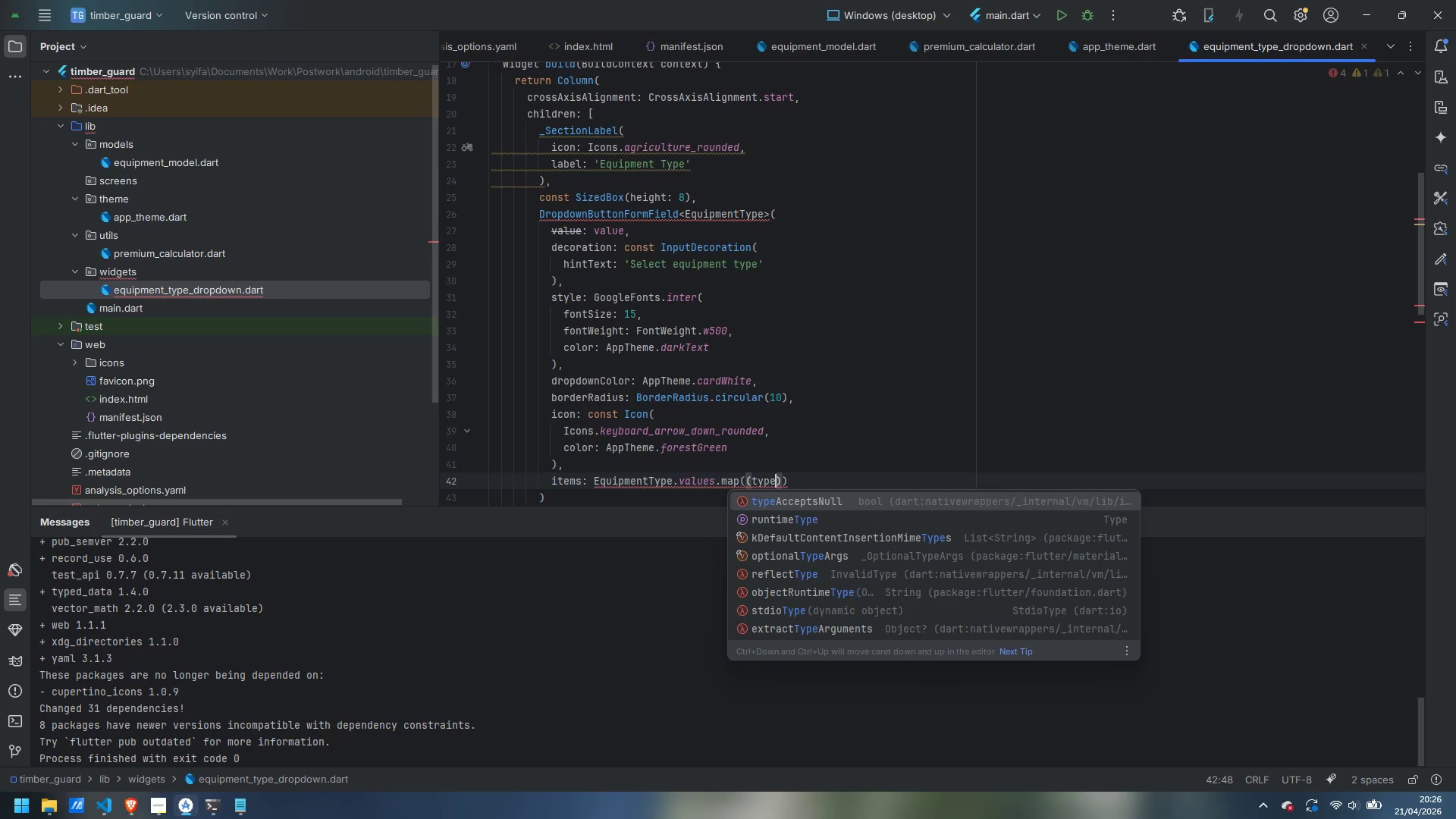 
key(ArrowRight)
 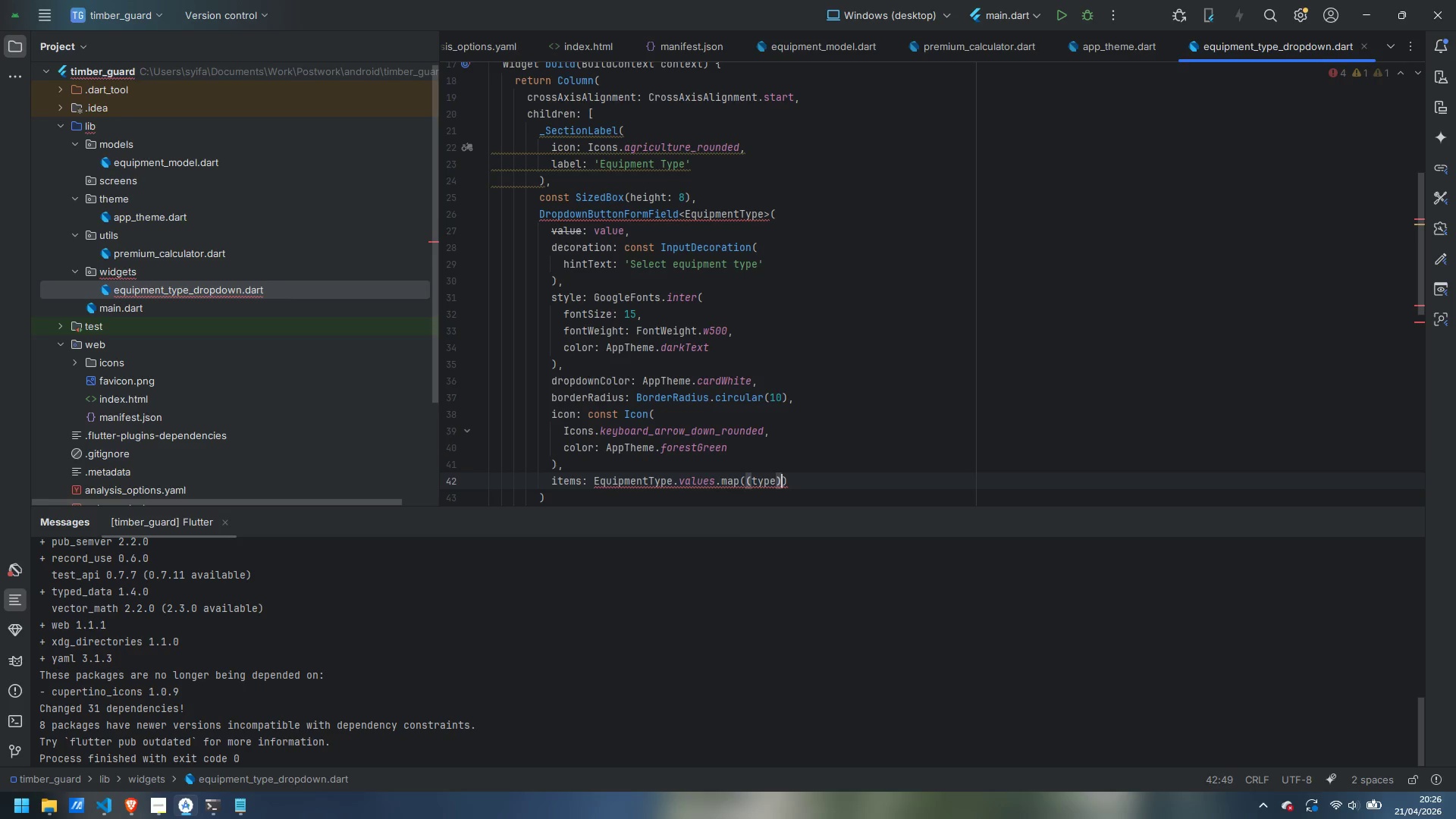 
key(Space)
 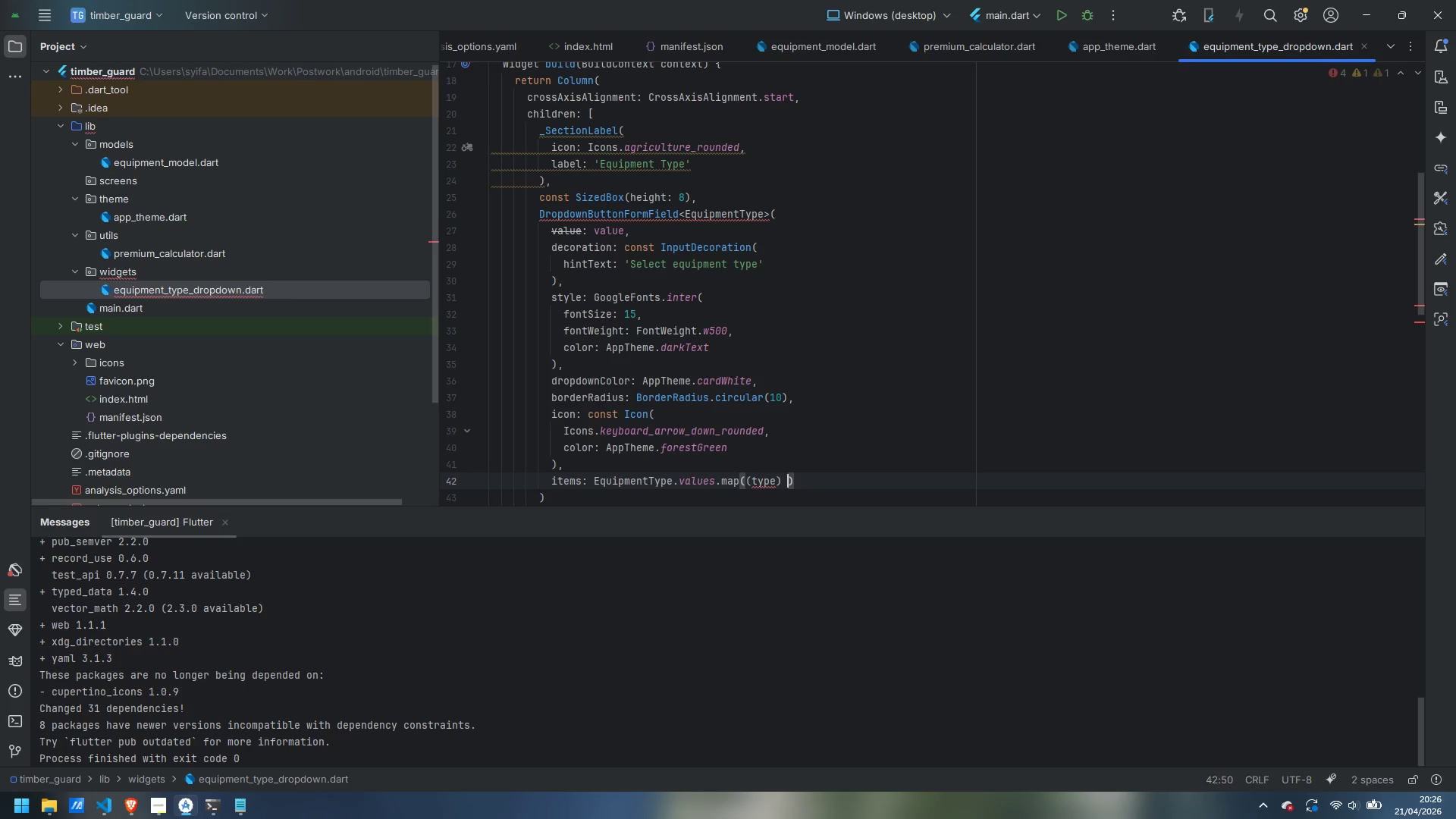 
key(Shift+BracketLeft)
 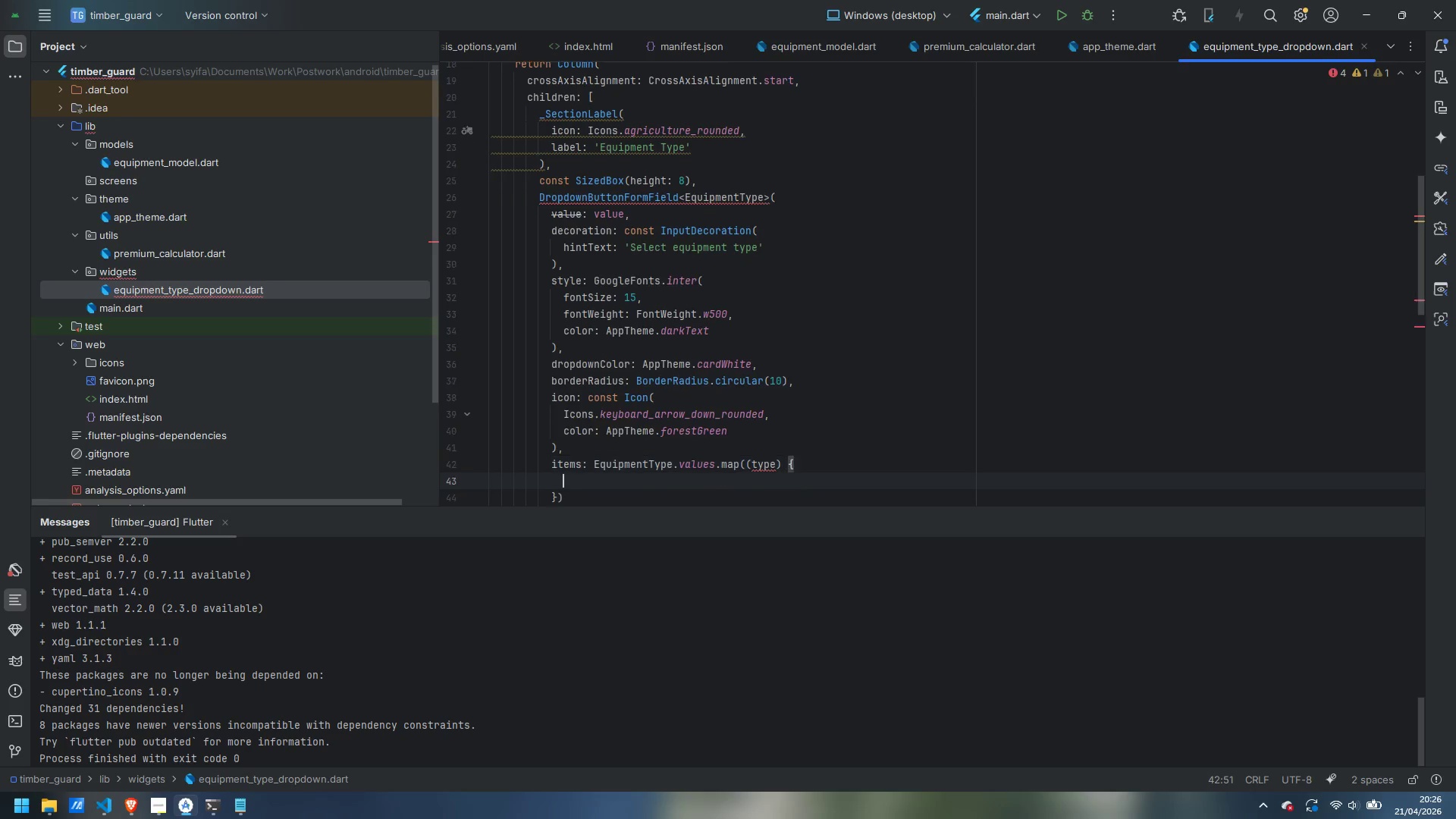 
key(Enter)
 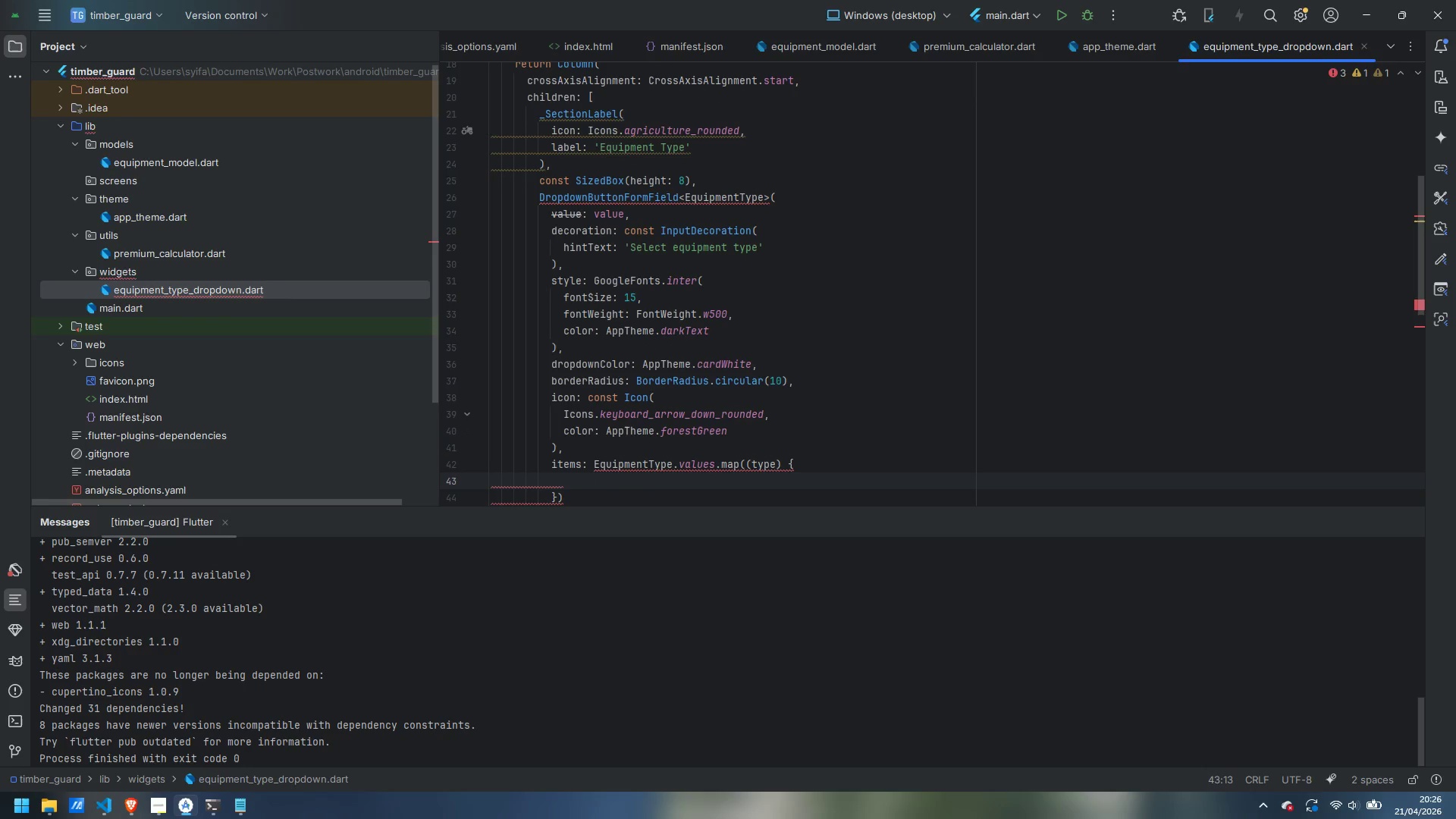 
type(return DropdownMenuItem()
 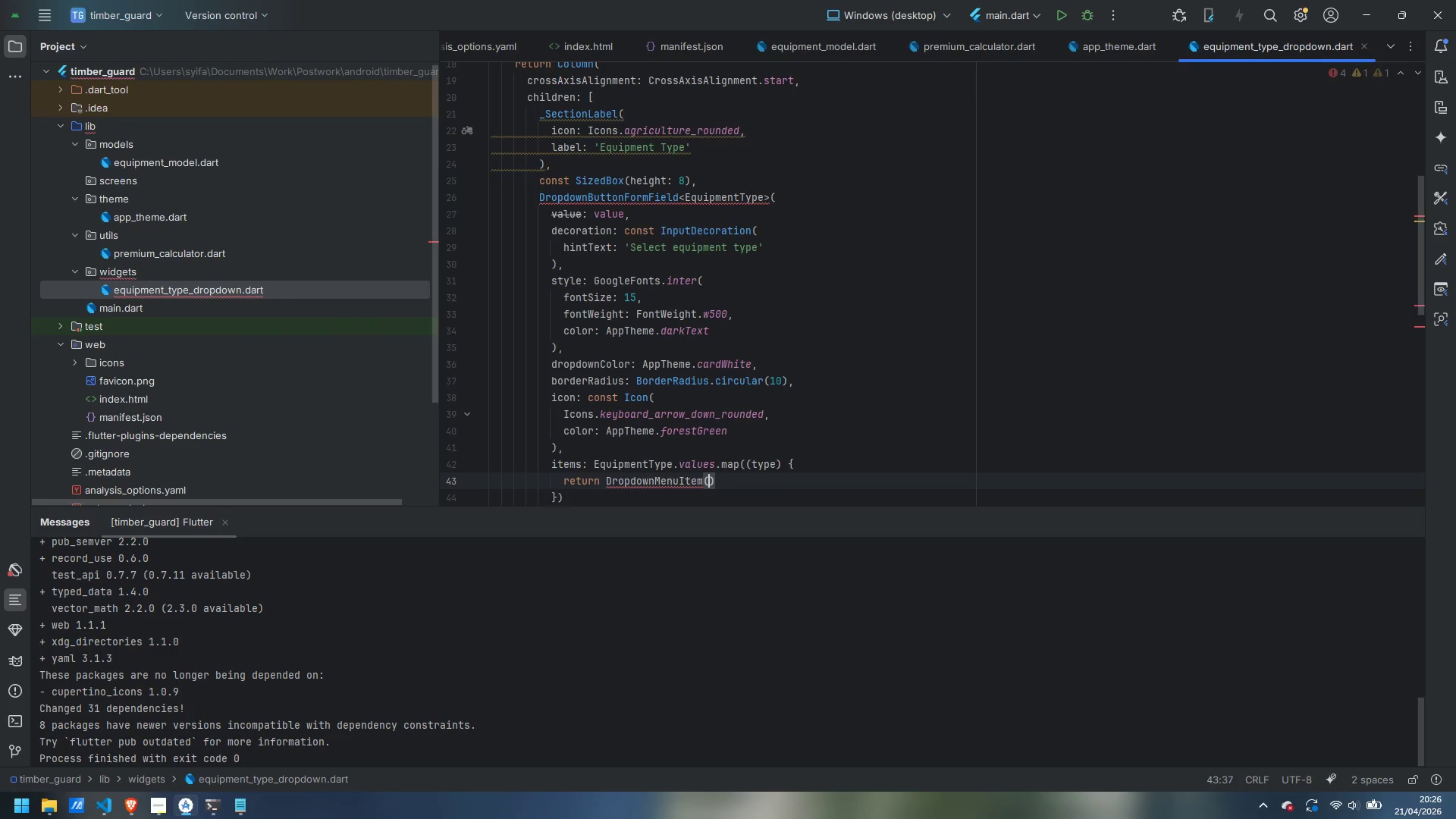 
key(Enter)
 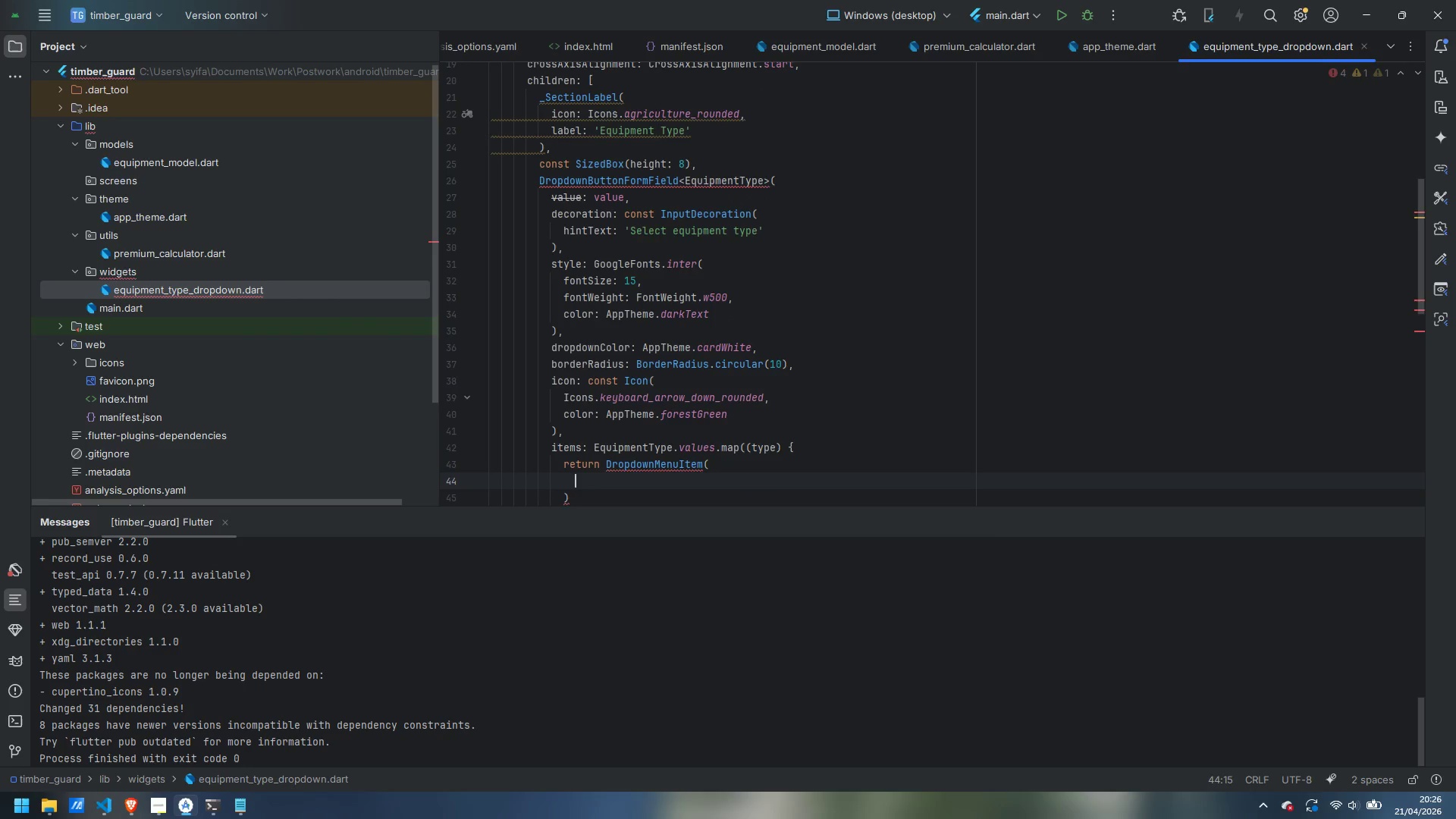 
type(value: y)
key(Backspace)
type(type,)
 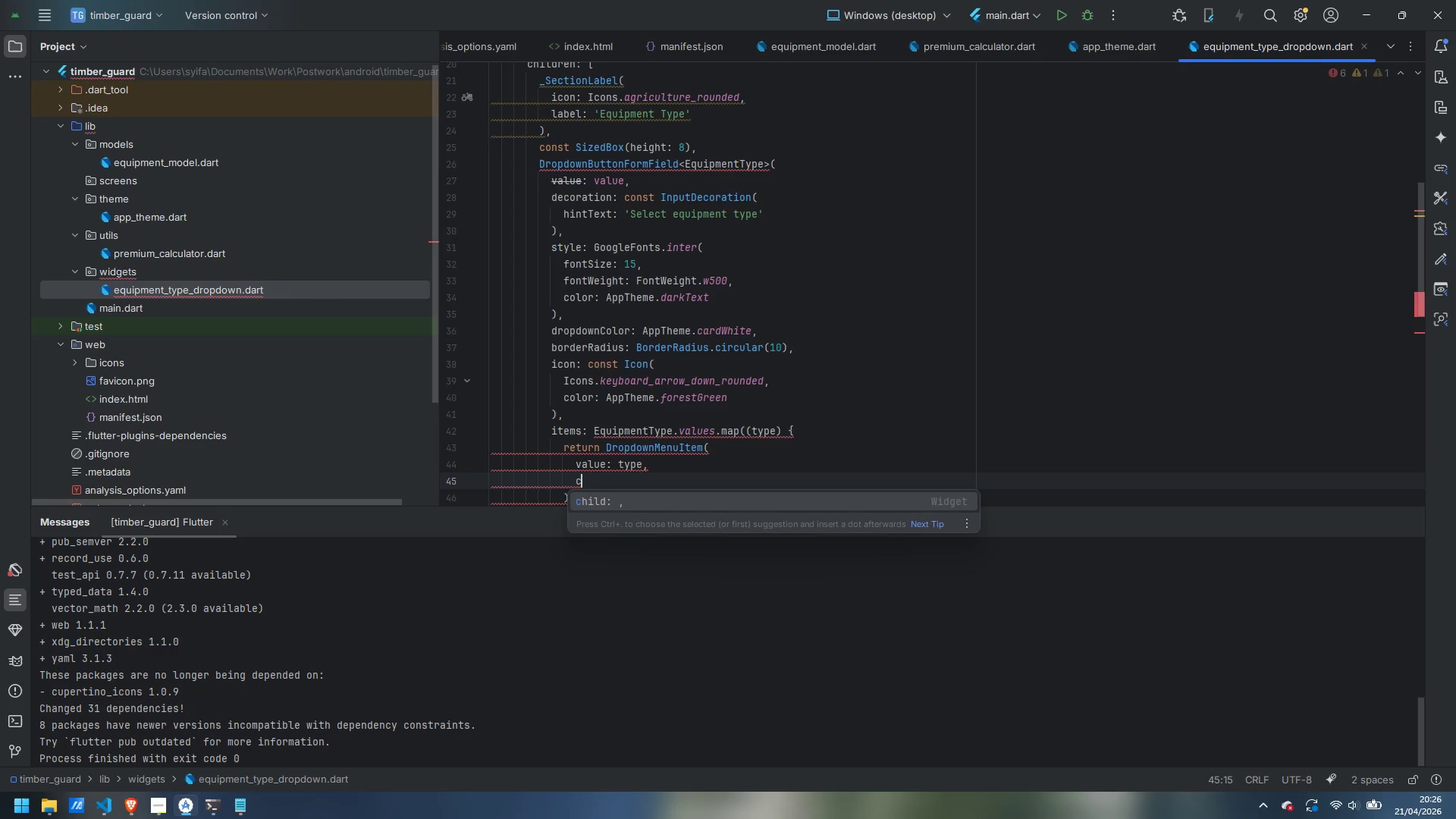 
 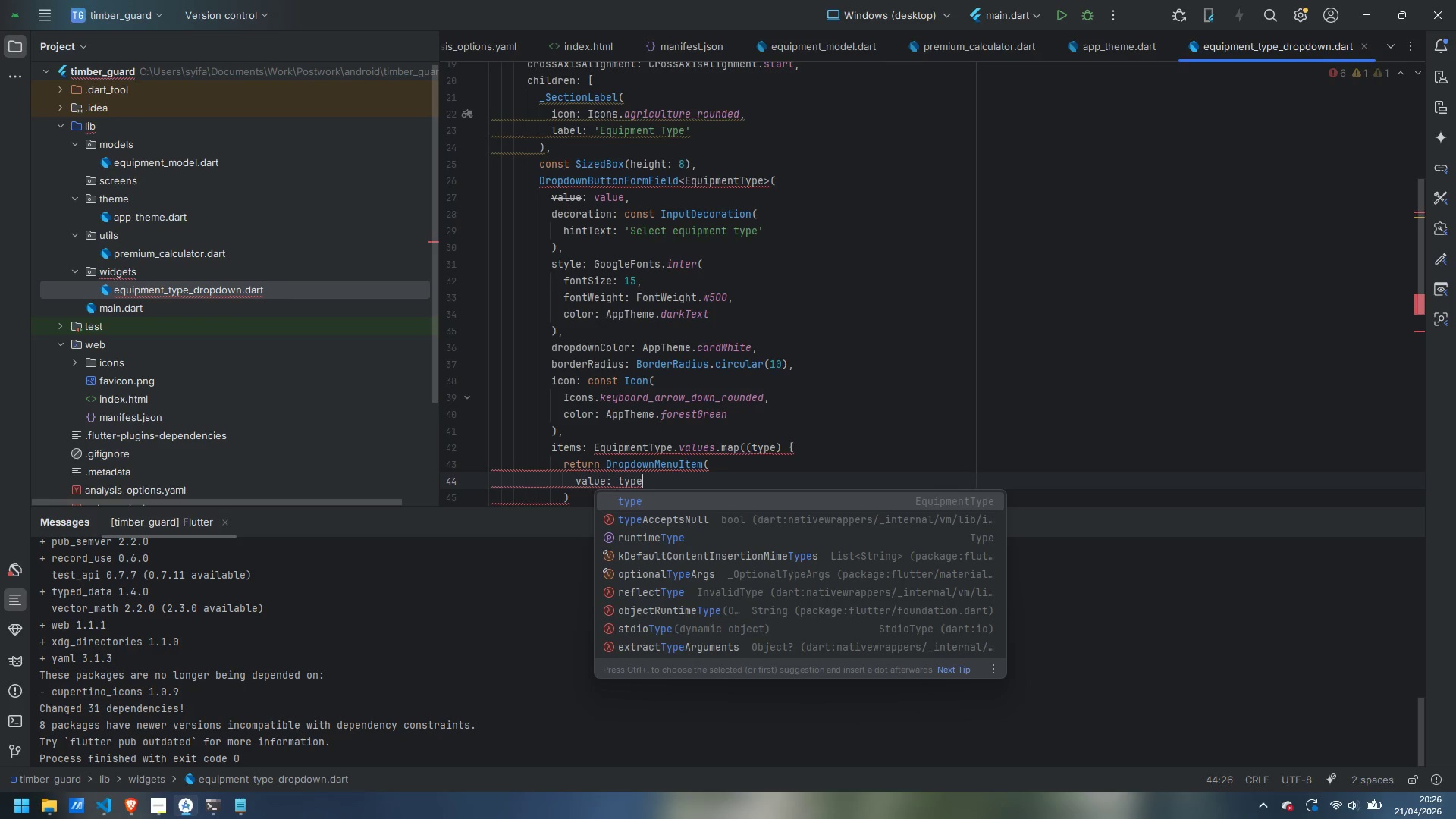 
key(Enter)
 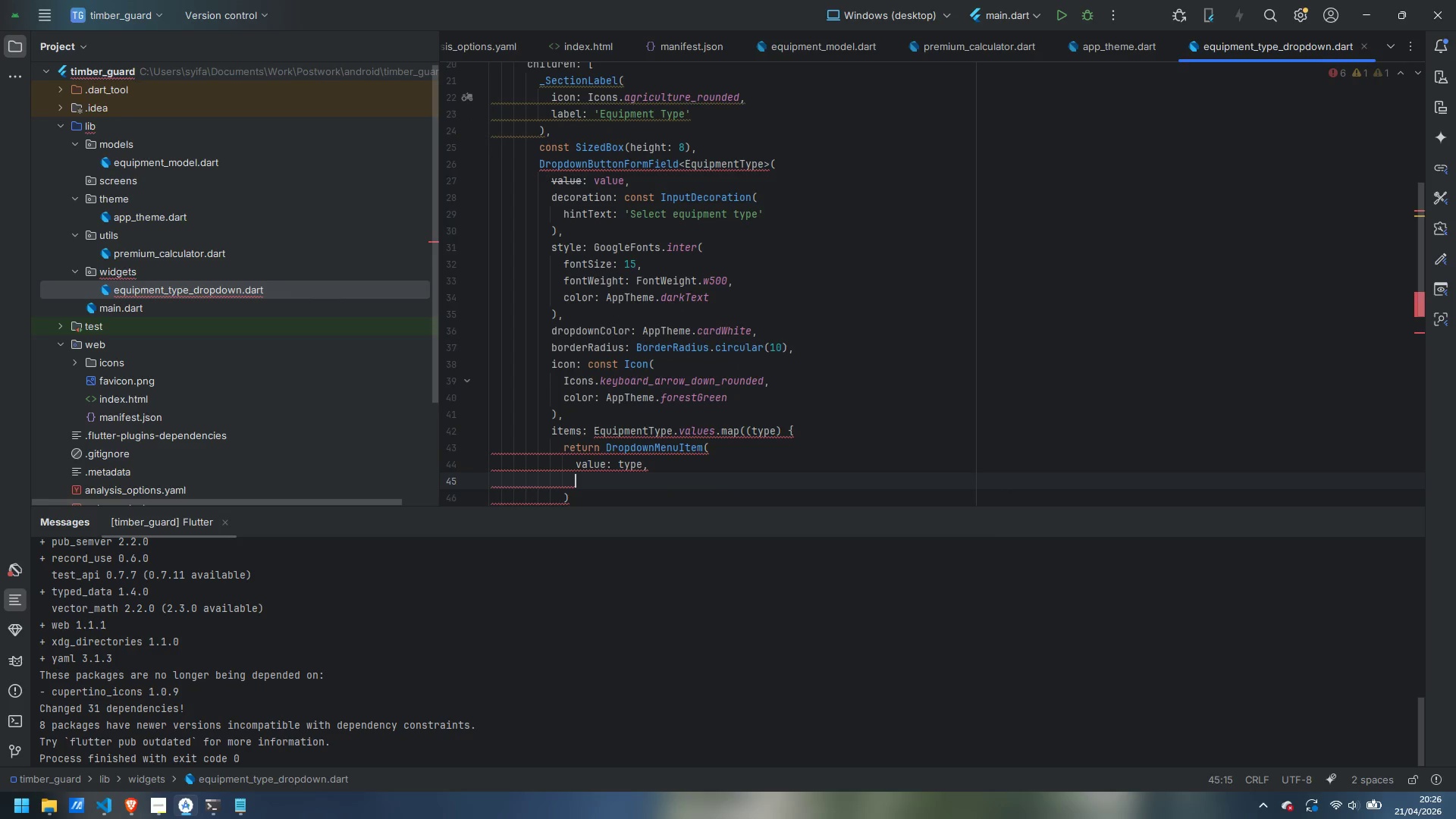 
type(child: Text)
 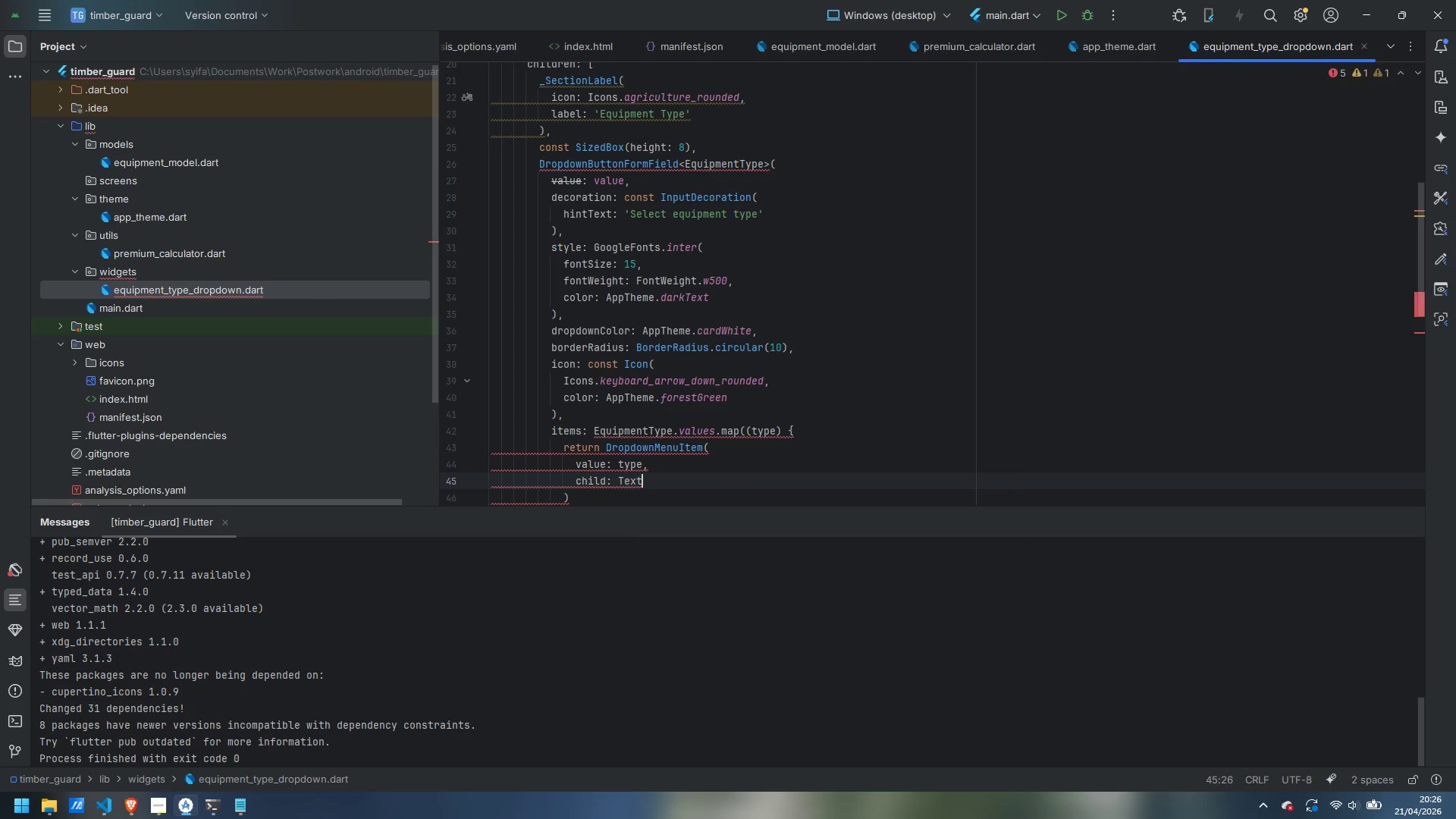 
 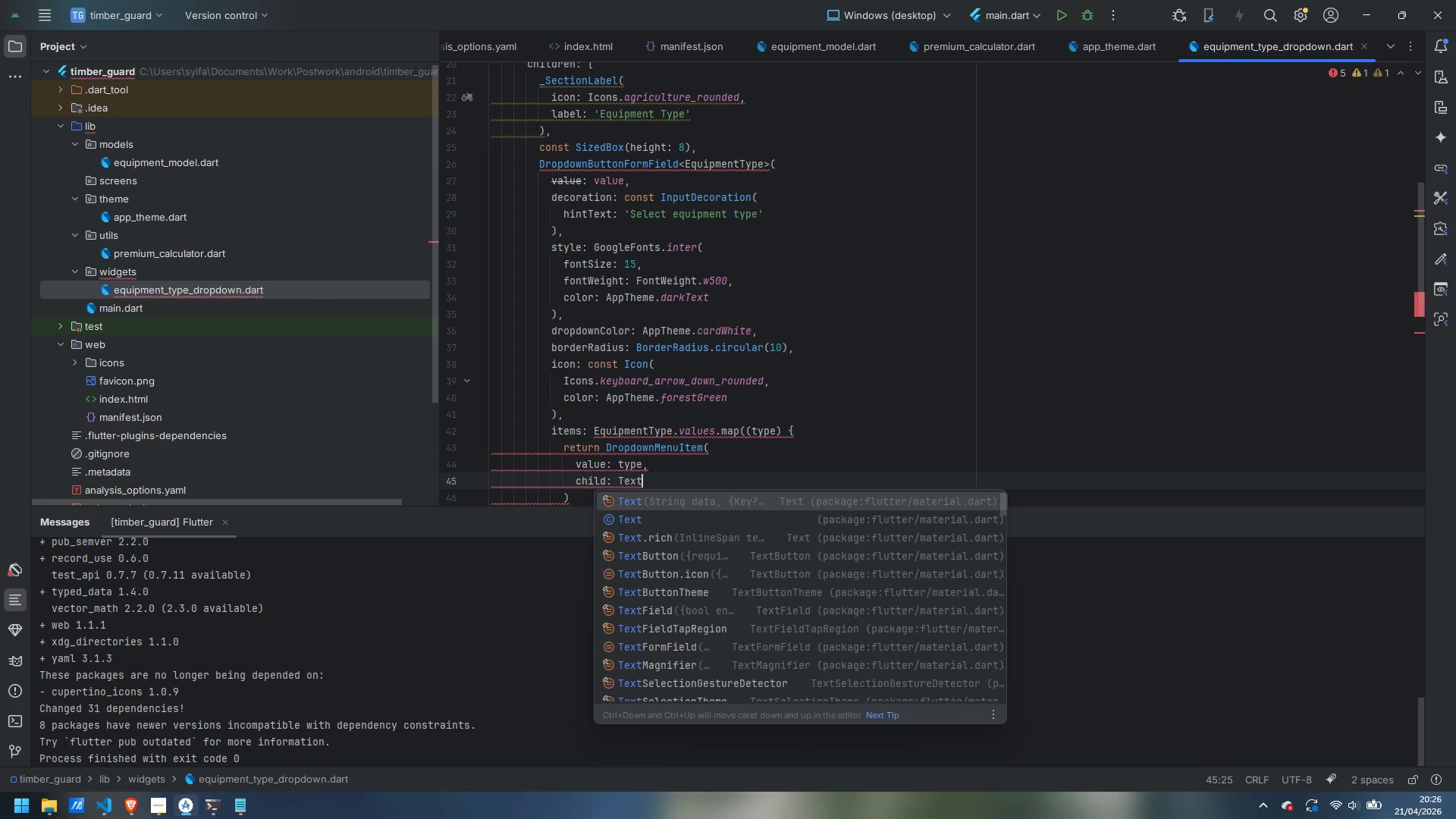 
key(Enter)
 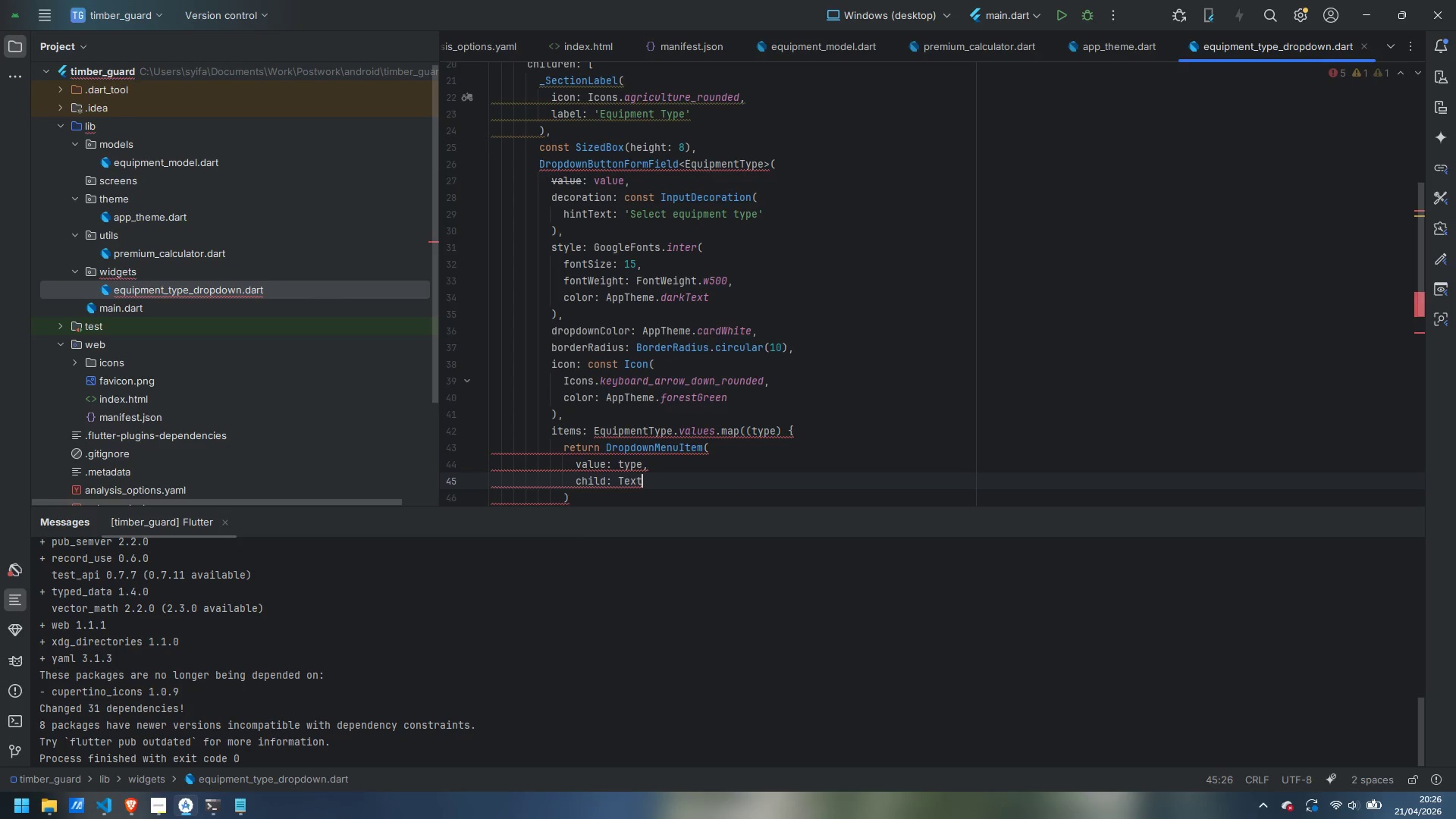 
type((type.dispkla)
key(Backspace)
key(Backspace)
key(Backspace)
type(play)
 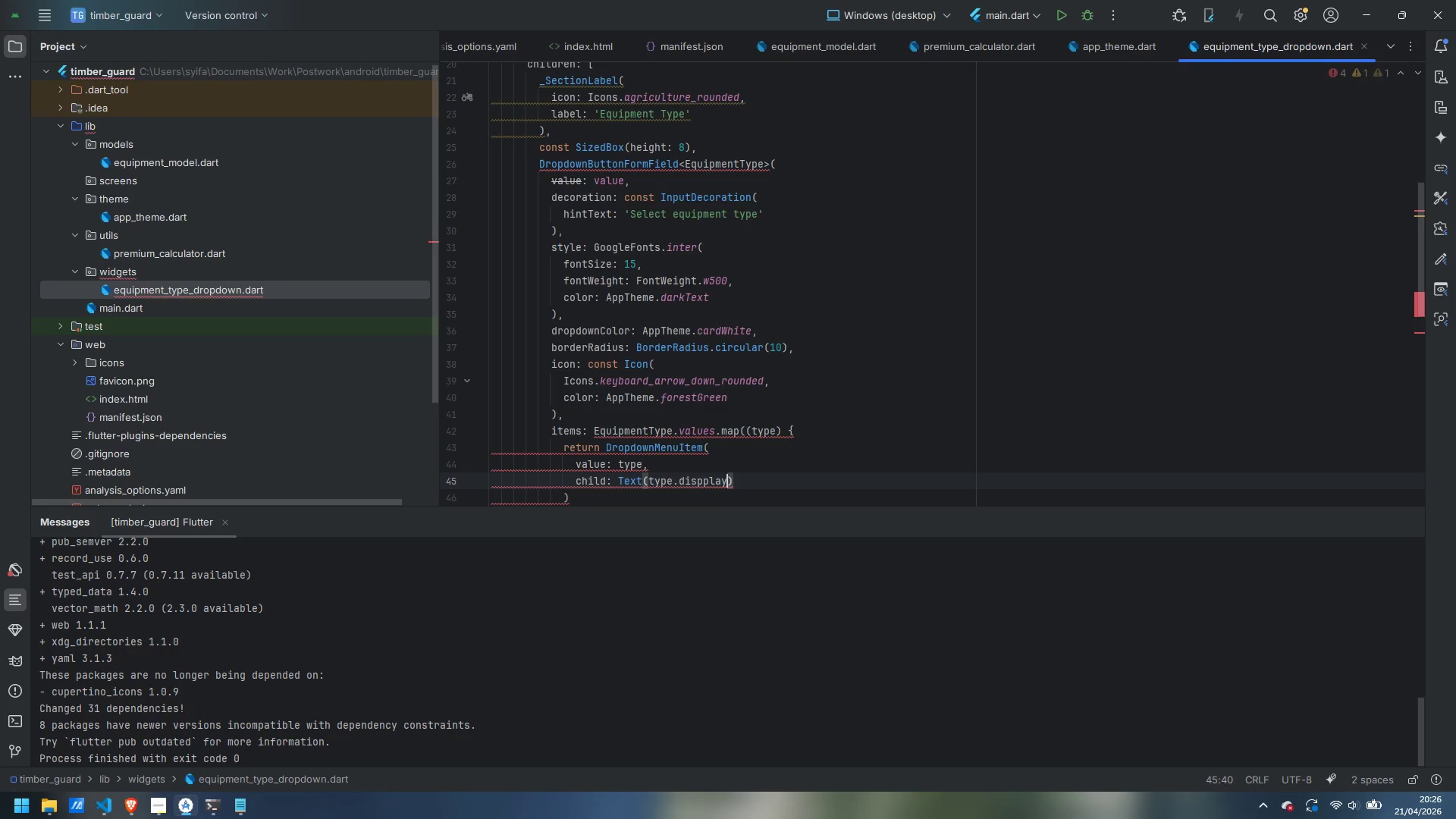 
hold_key(key=ShiftLeft, duration=0.52)
 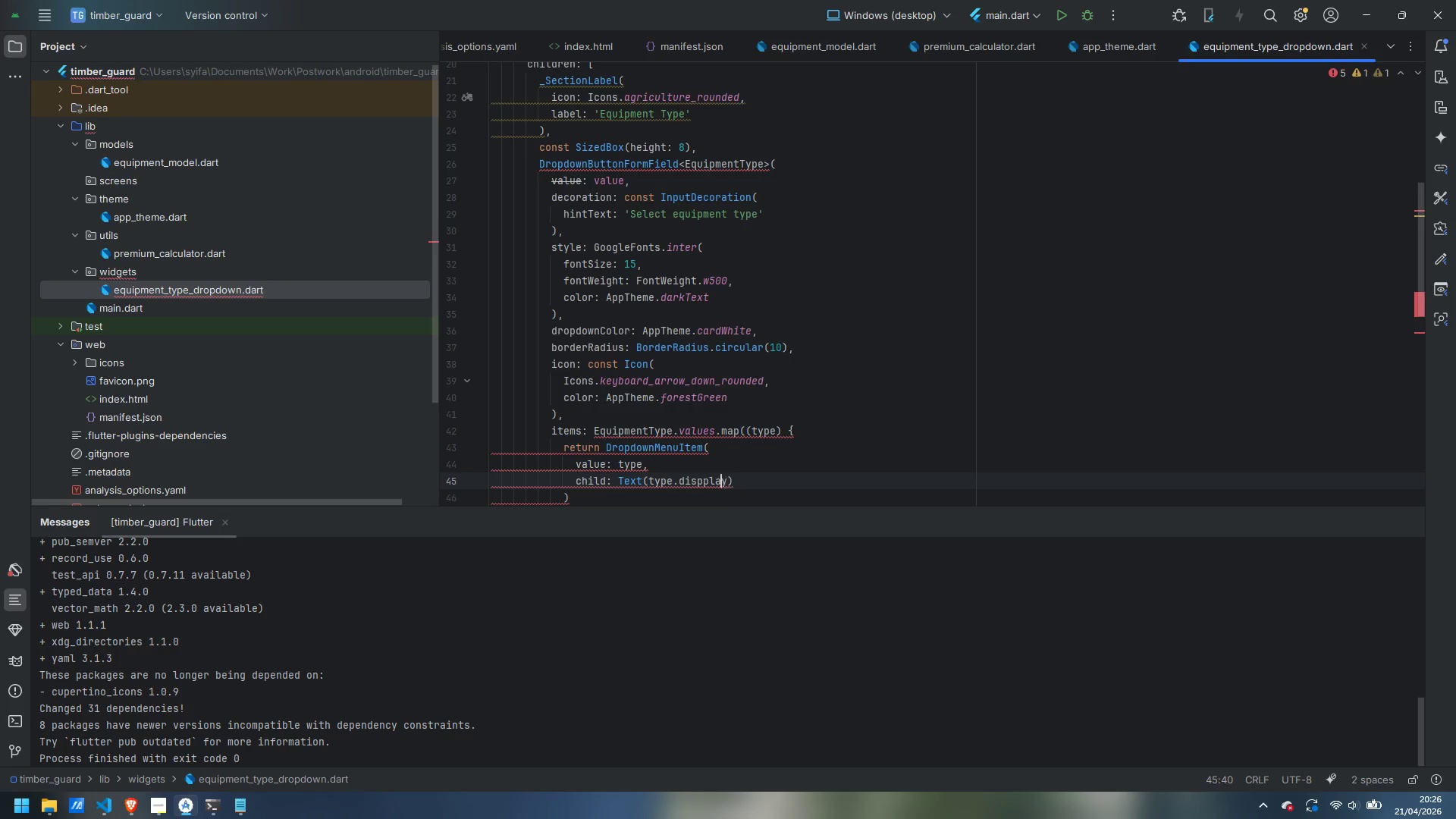 
key(ArrowLeft)
 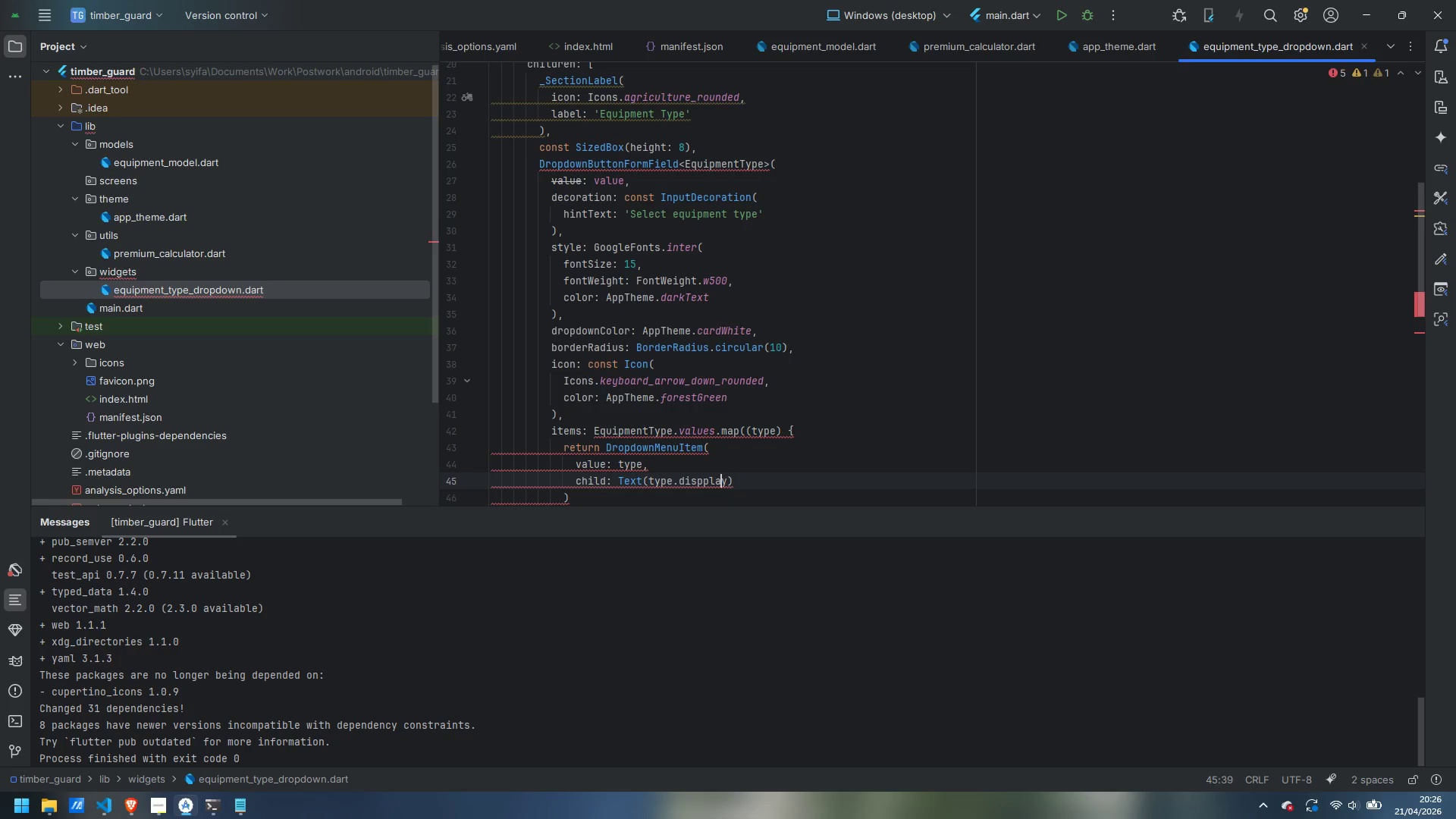 
key(ArrowLeft)
 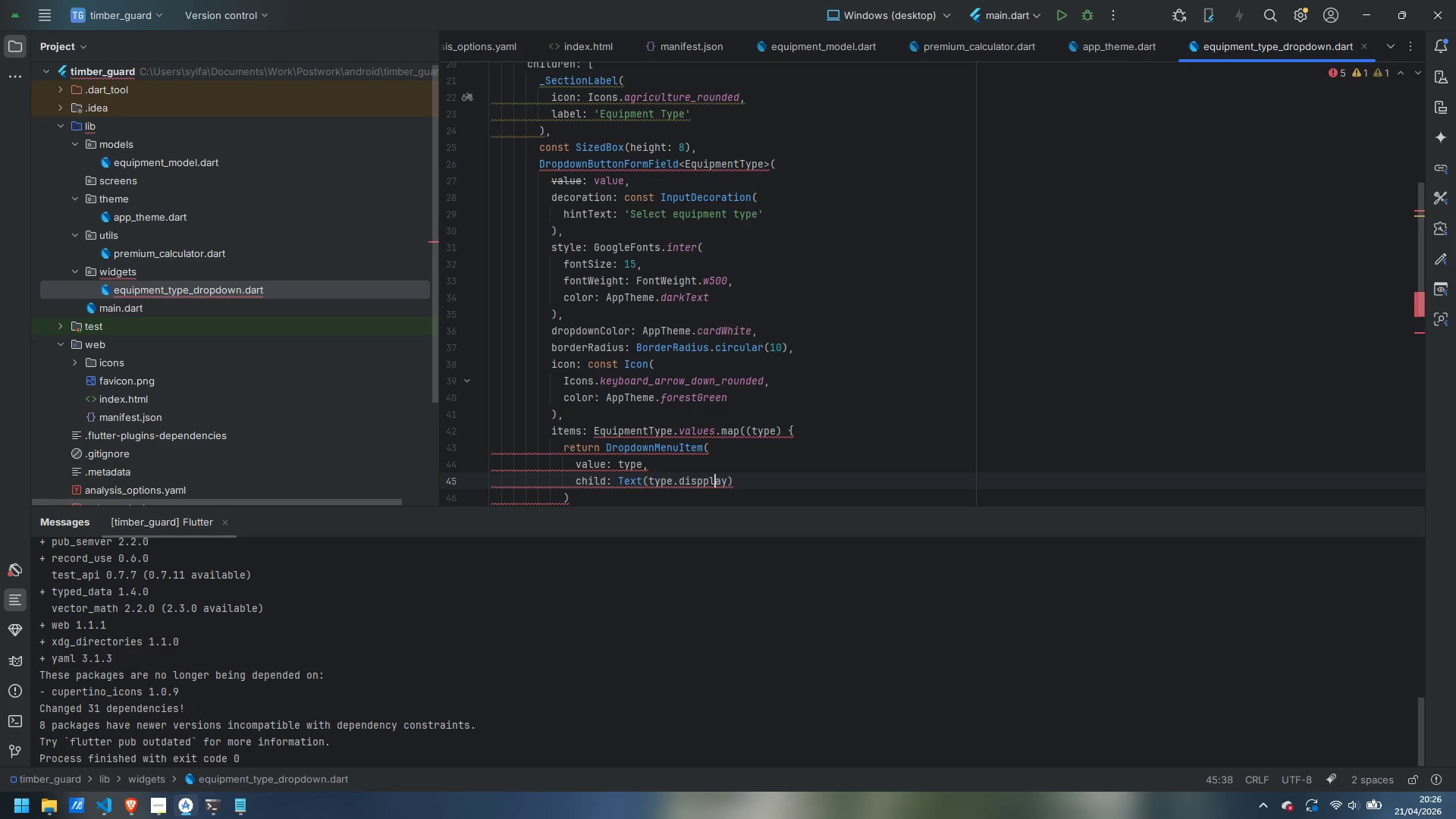 
key(ArrowLeft)
 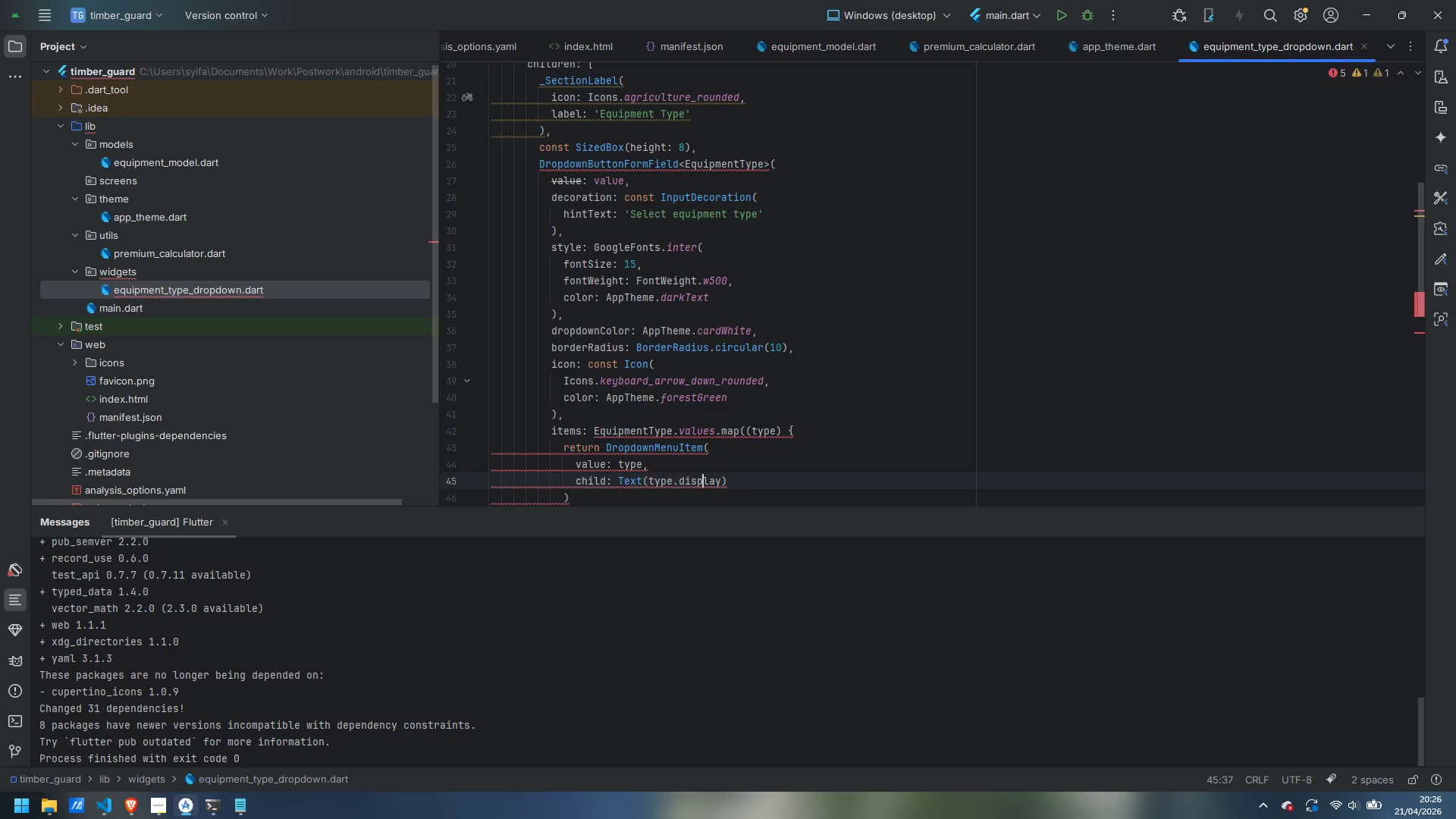 
key(Backspace)
 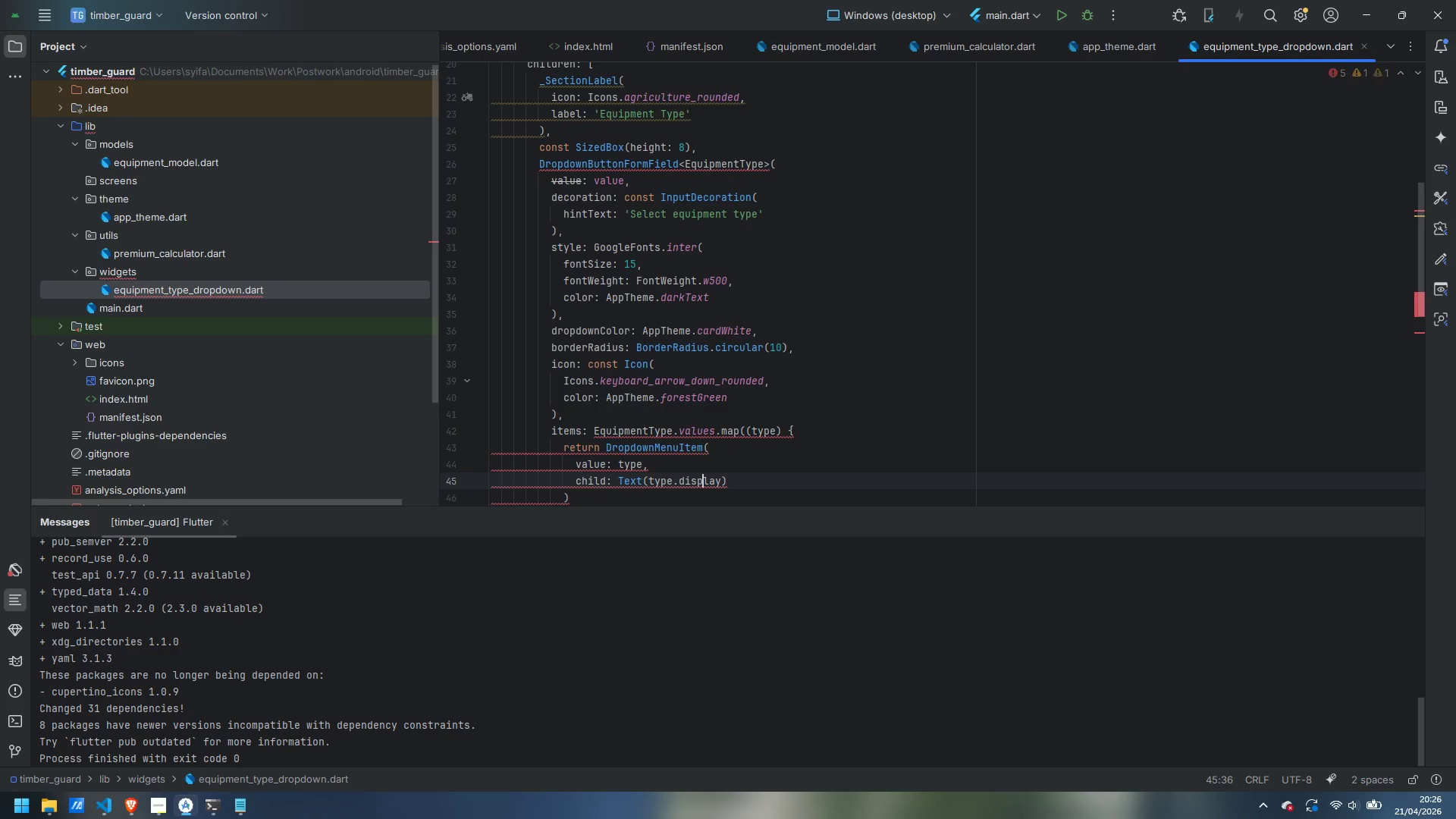 
key(Control+ControlLeft)
 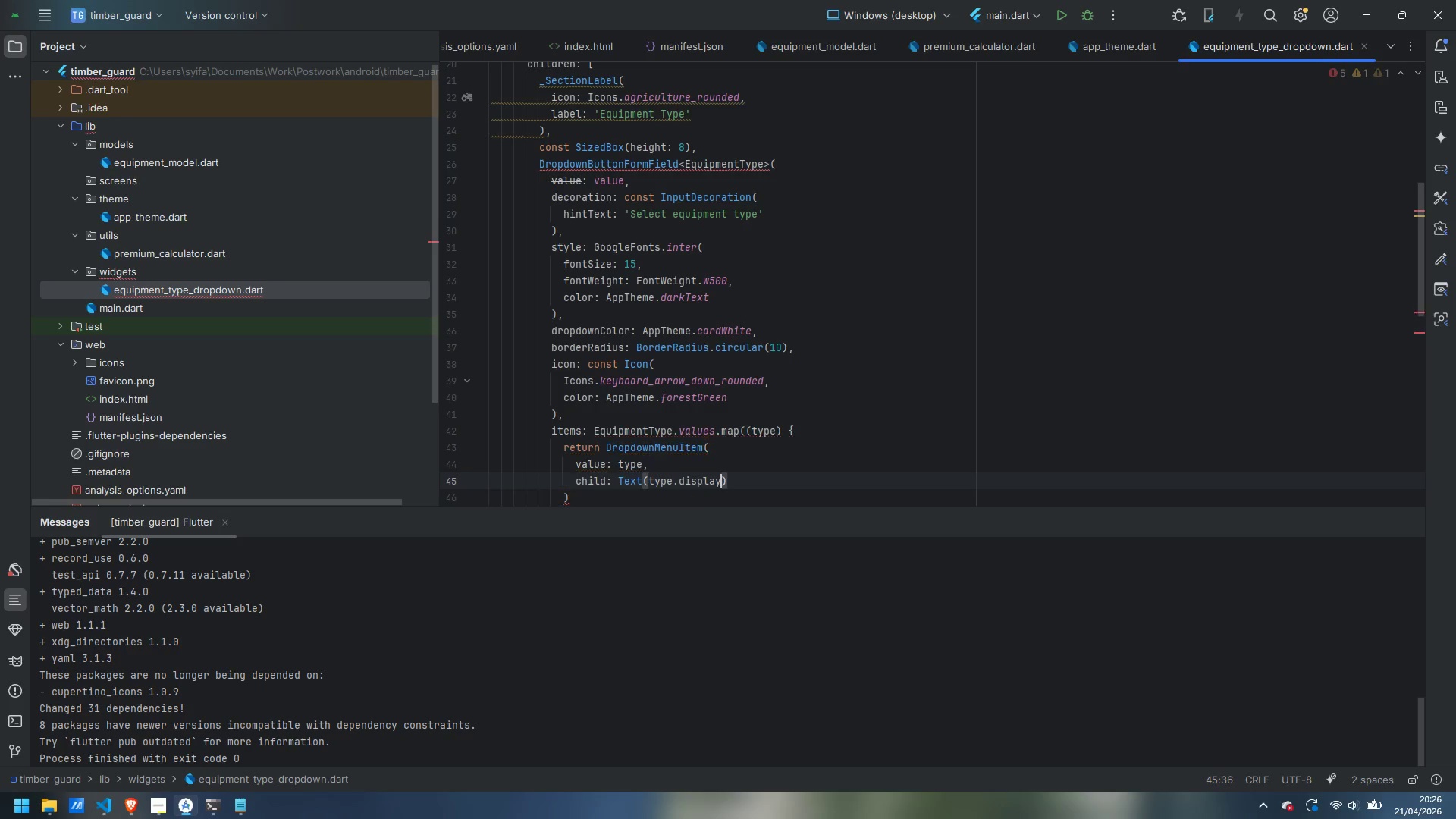 
key(Control+ArrowRight)
 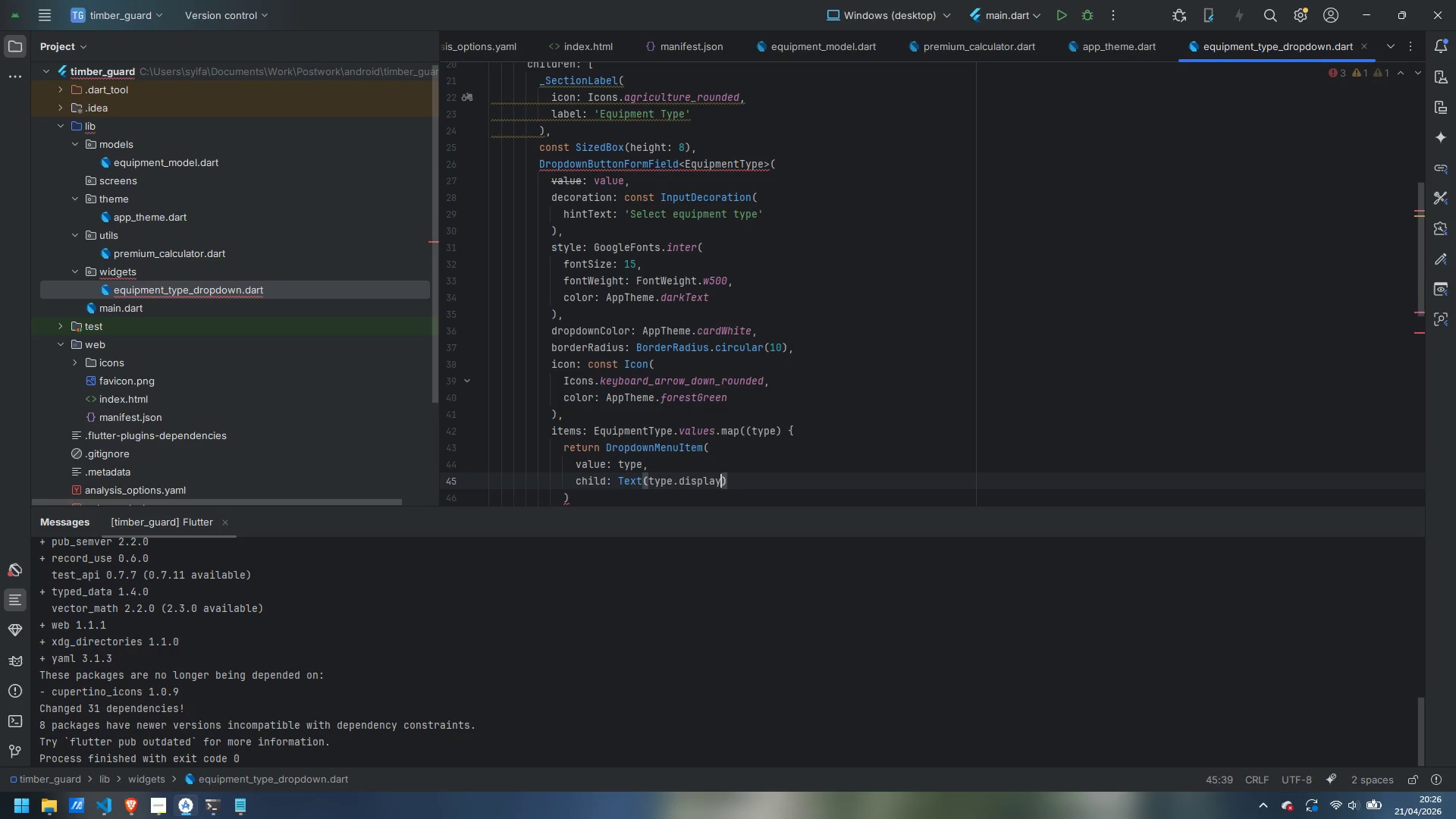 
type(Name)
 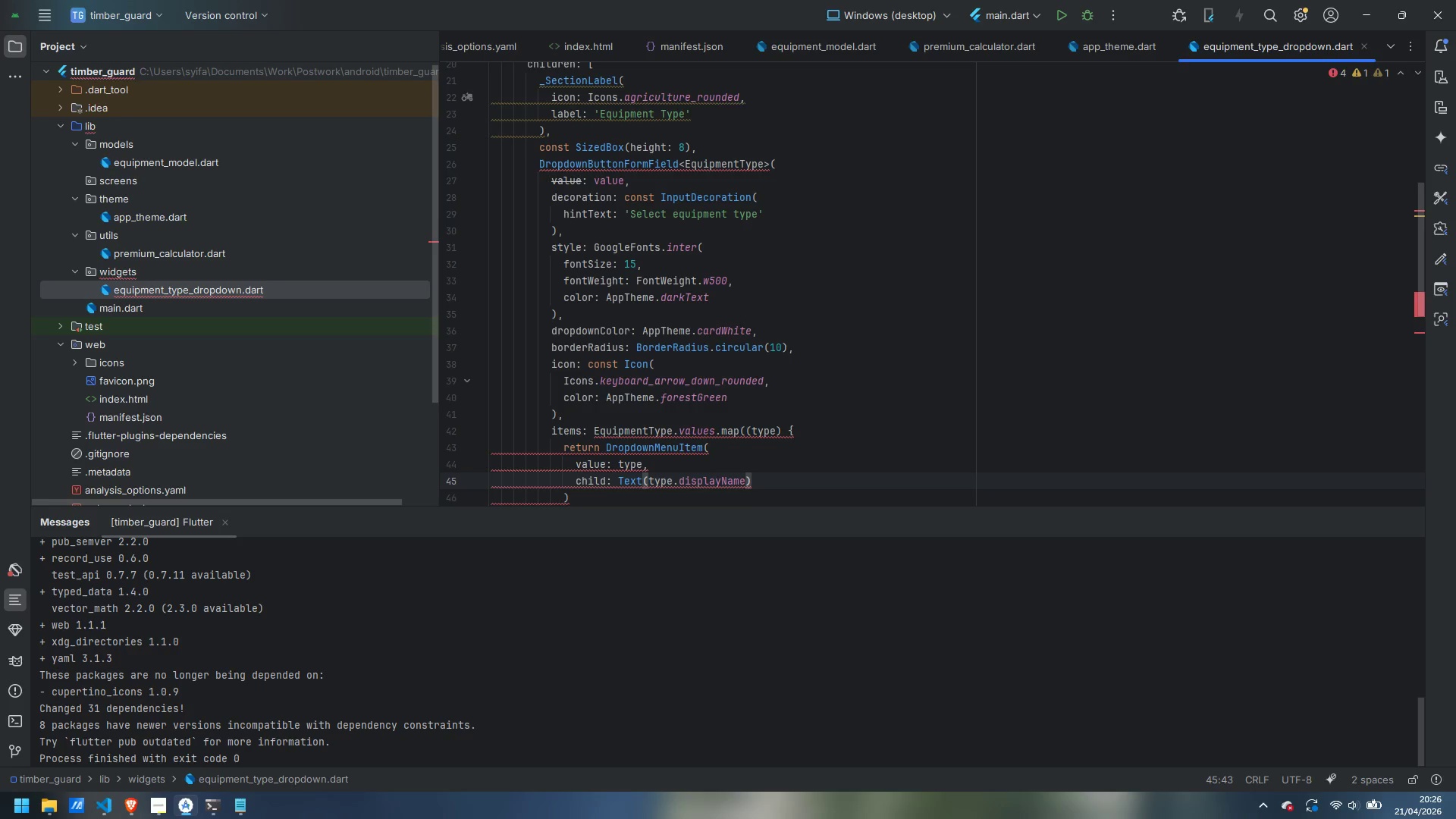 
key(ArrowDown)
 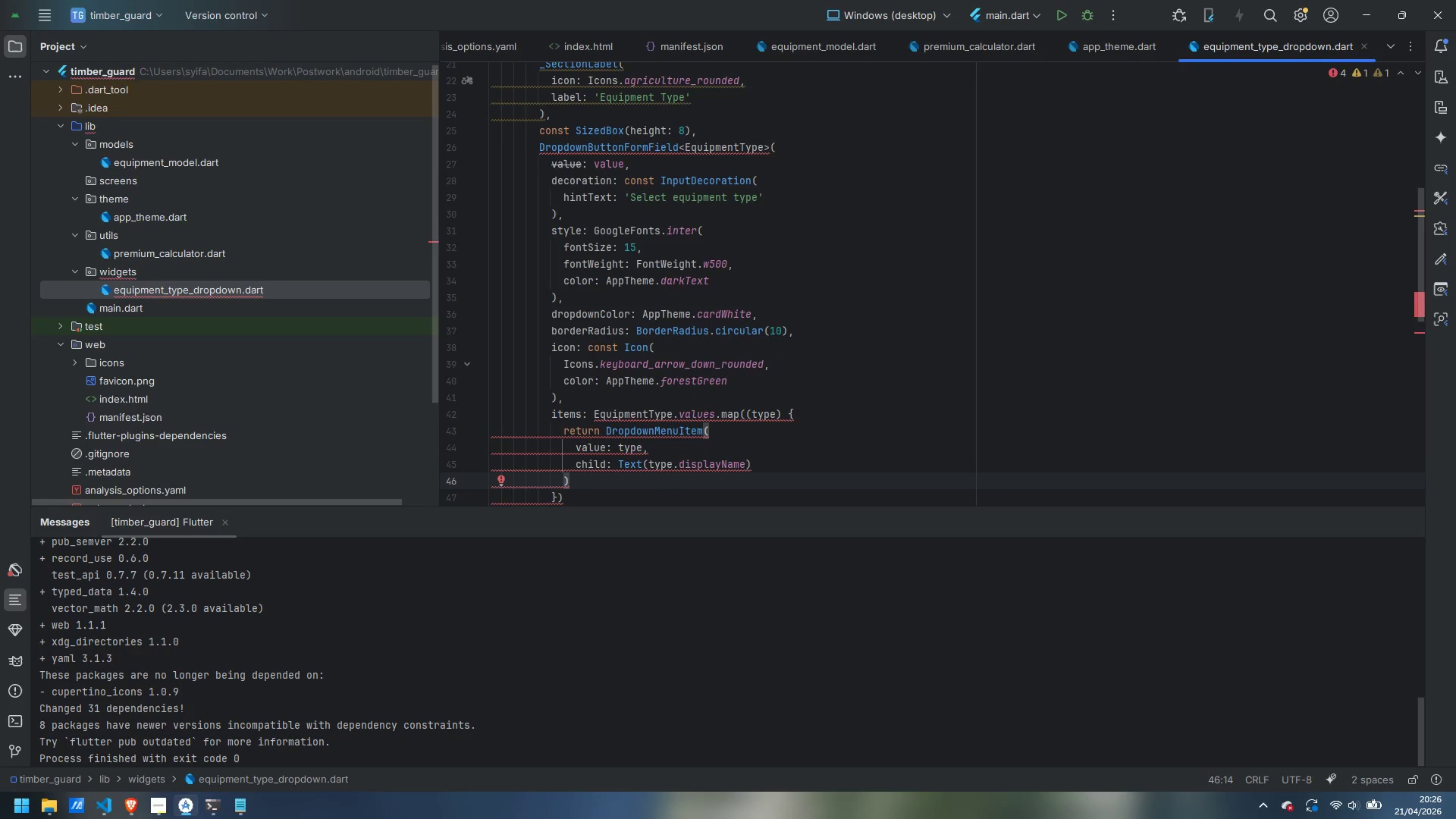 
key(Semicolon)
 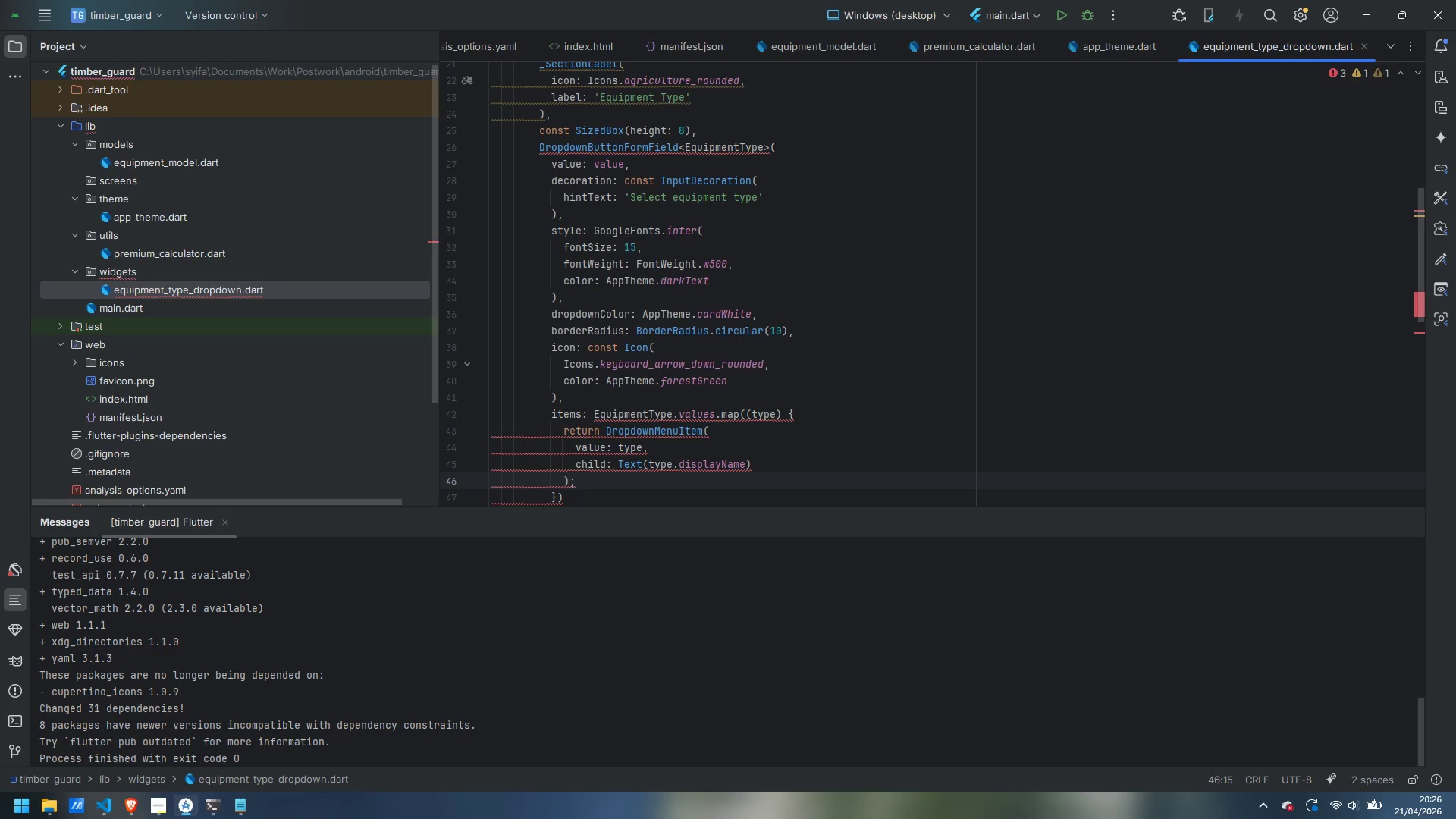 
key(ArrowDown)
 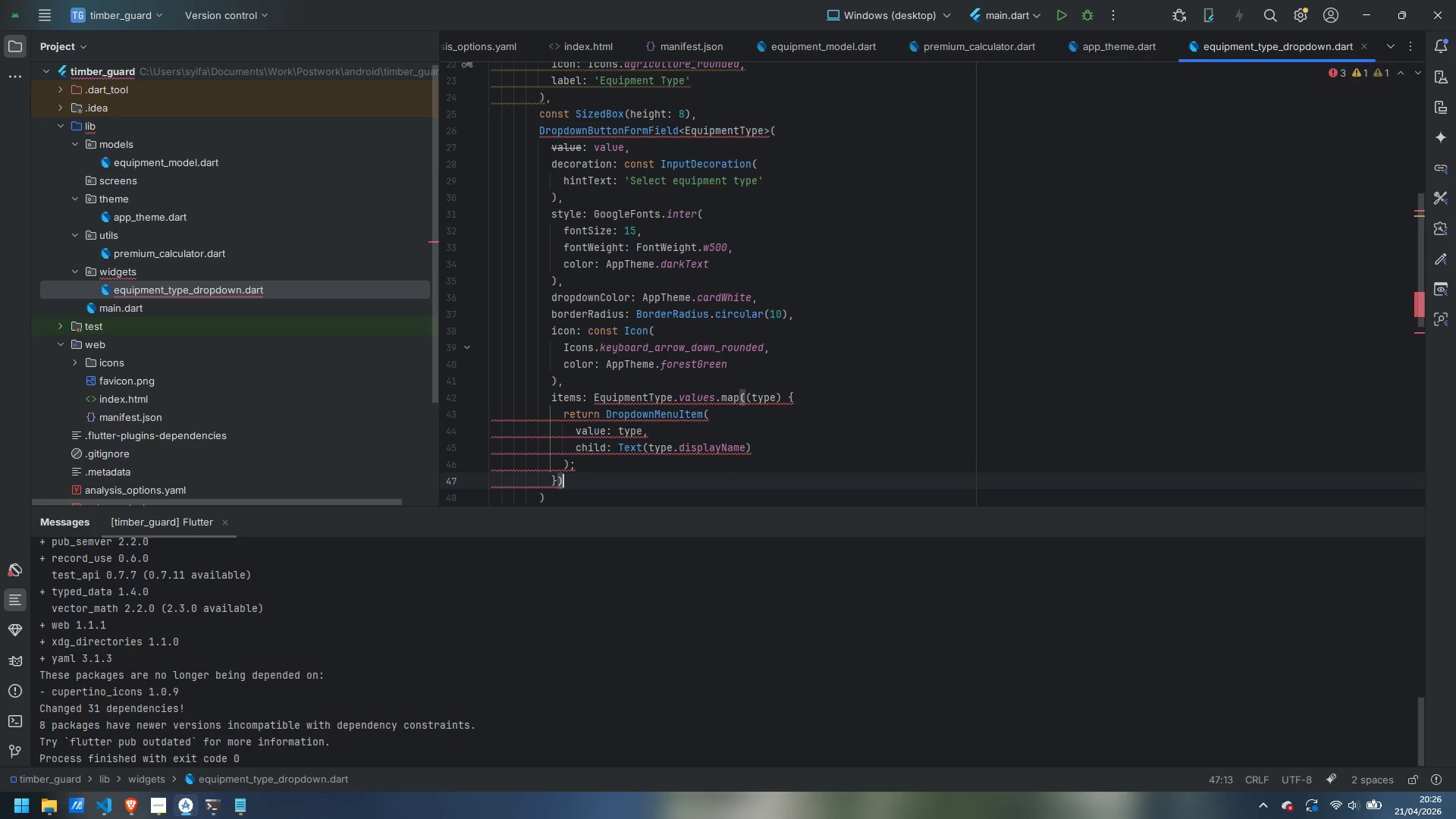 
type(.toList)
 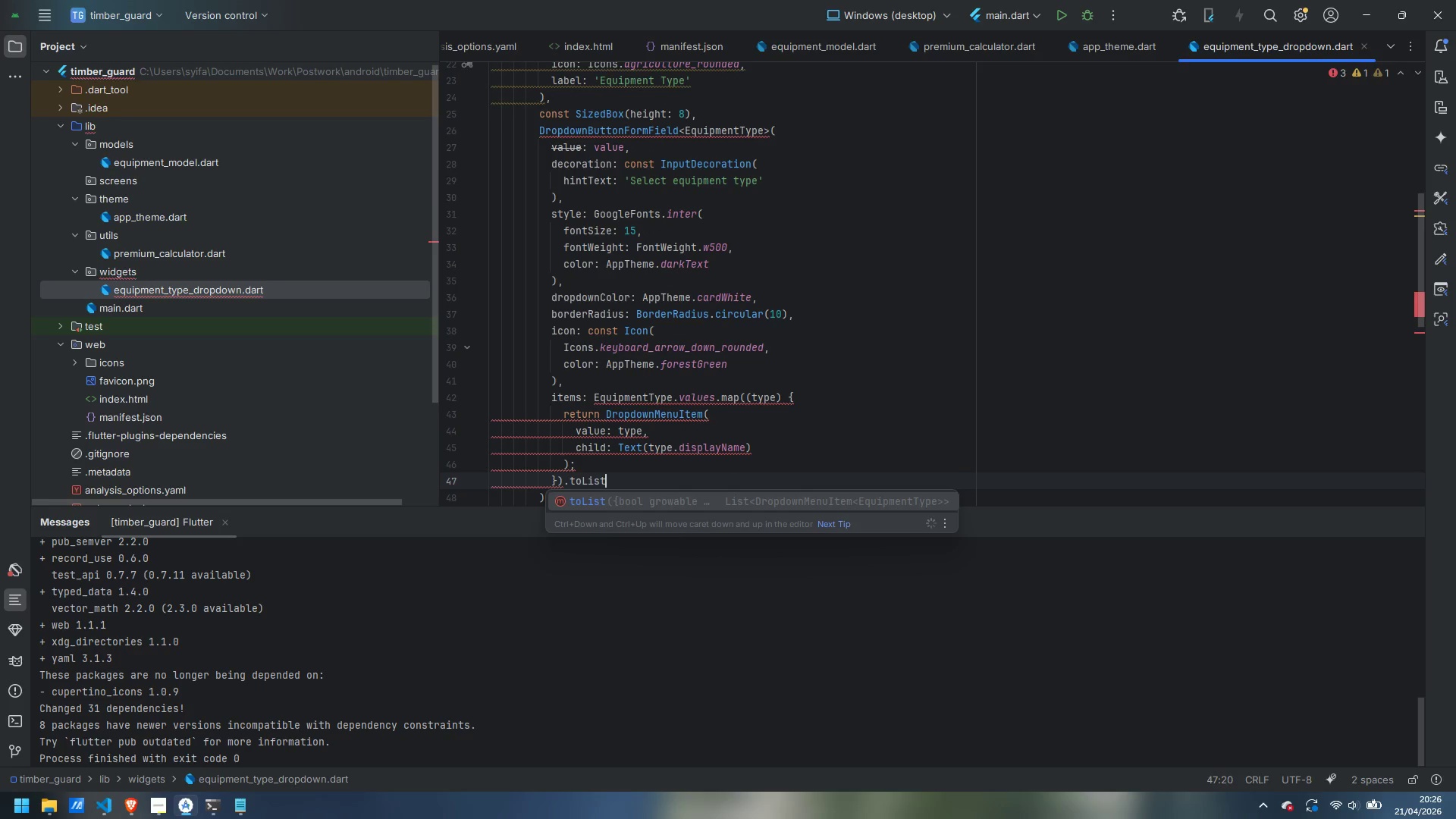 
key(Enter)
 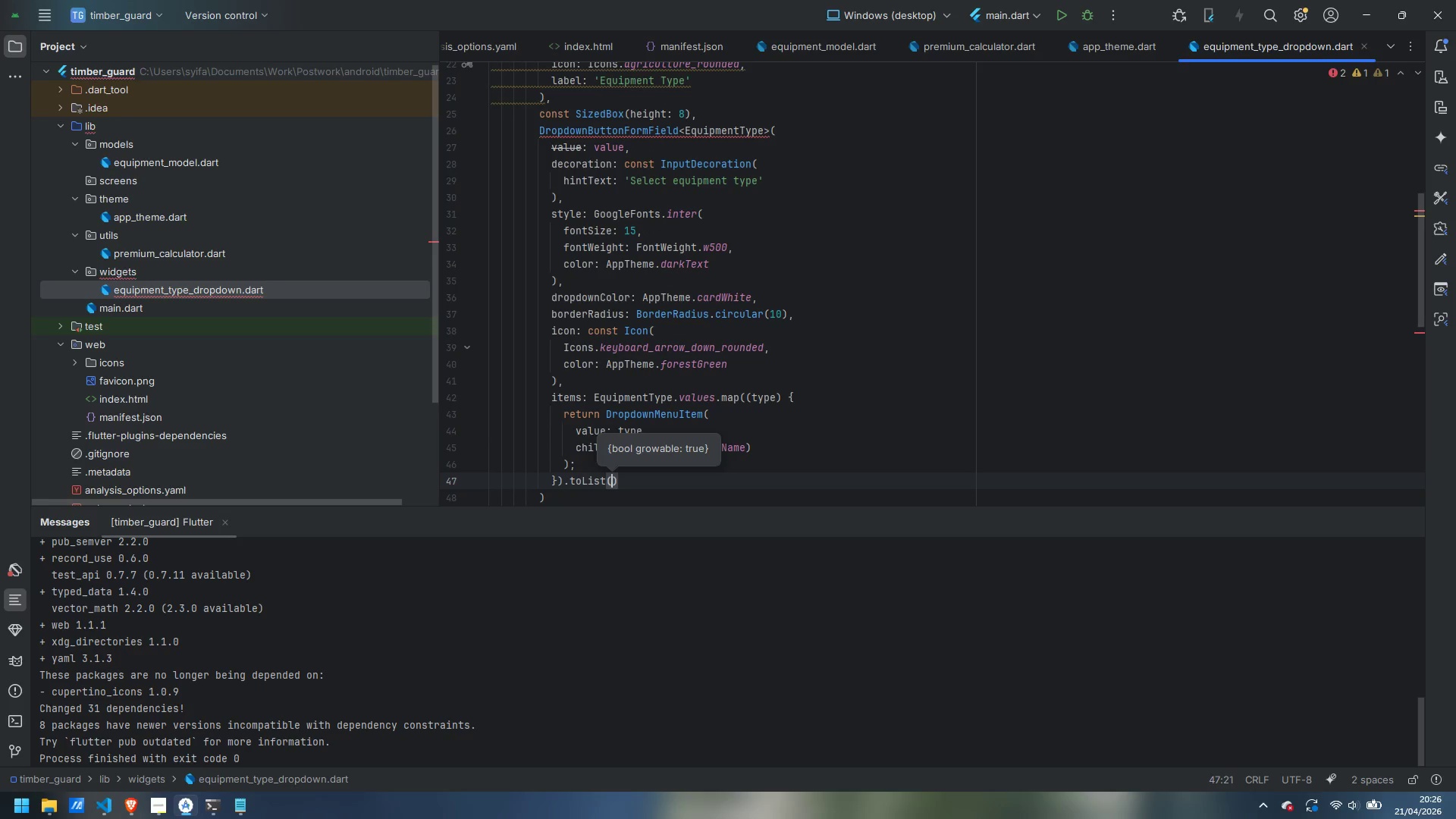 
key(ArrowRight)
 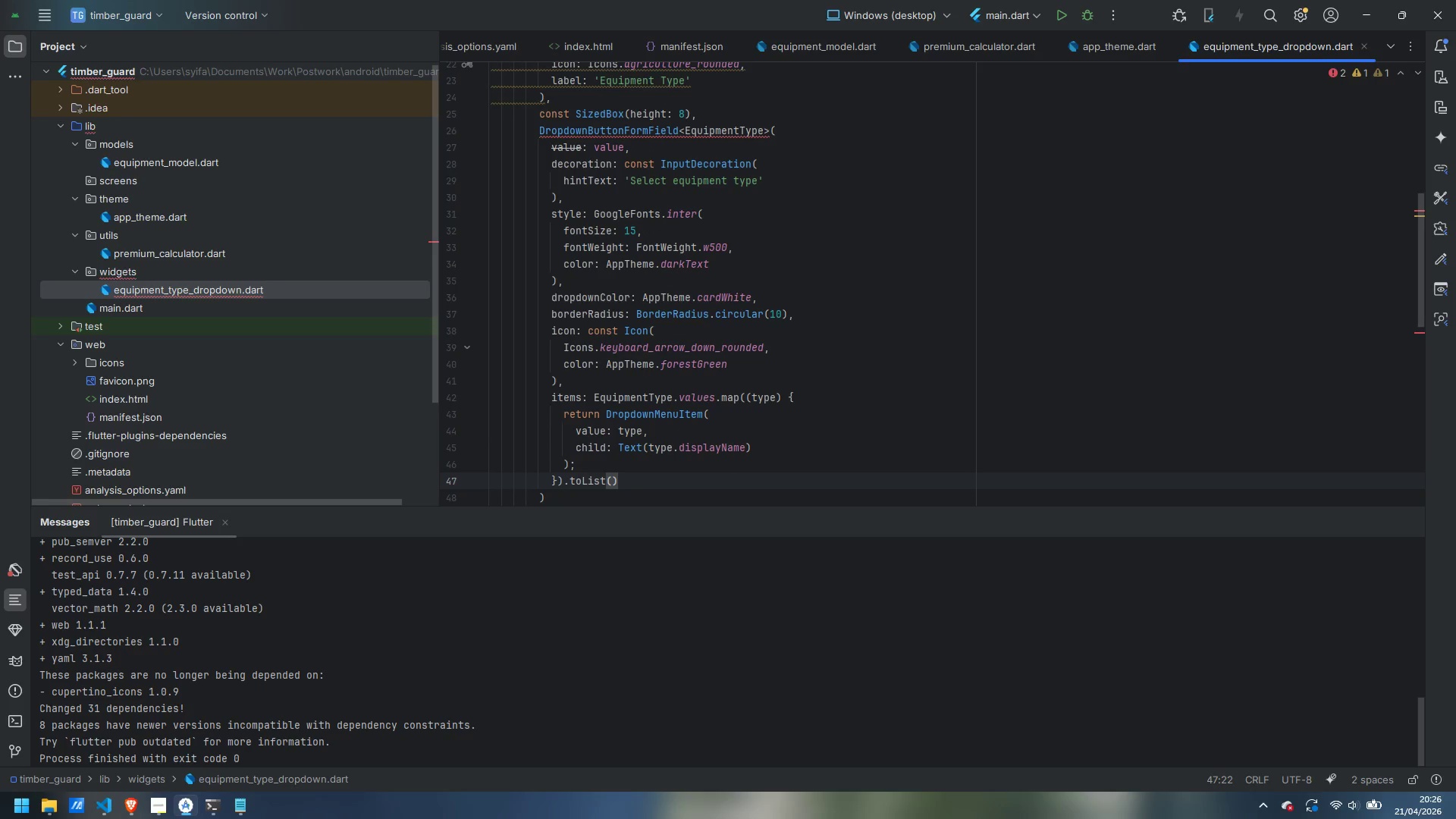 
key(Comma)
 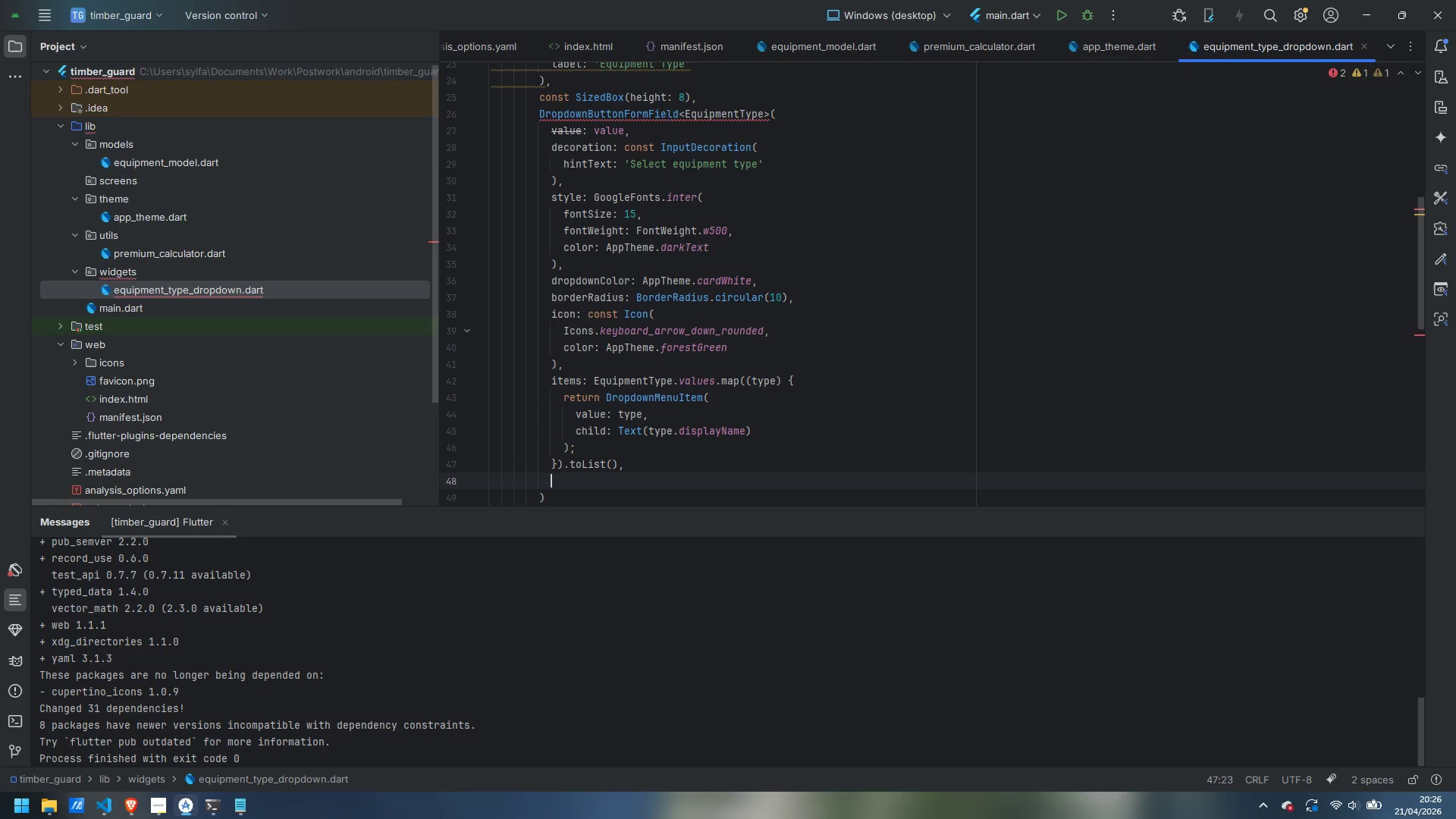 
key(Enter)
 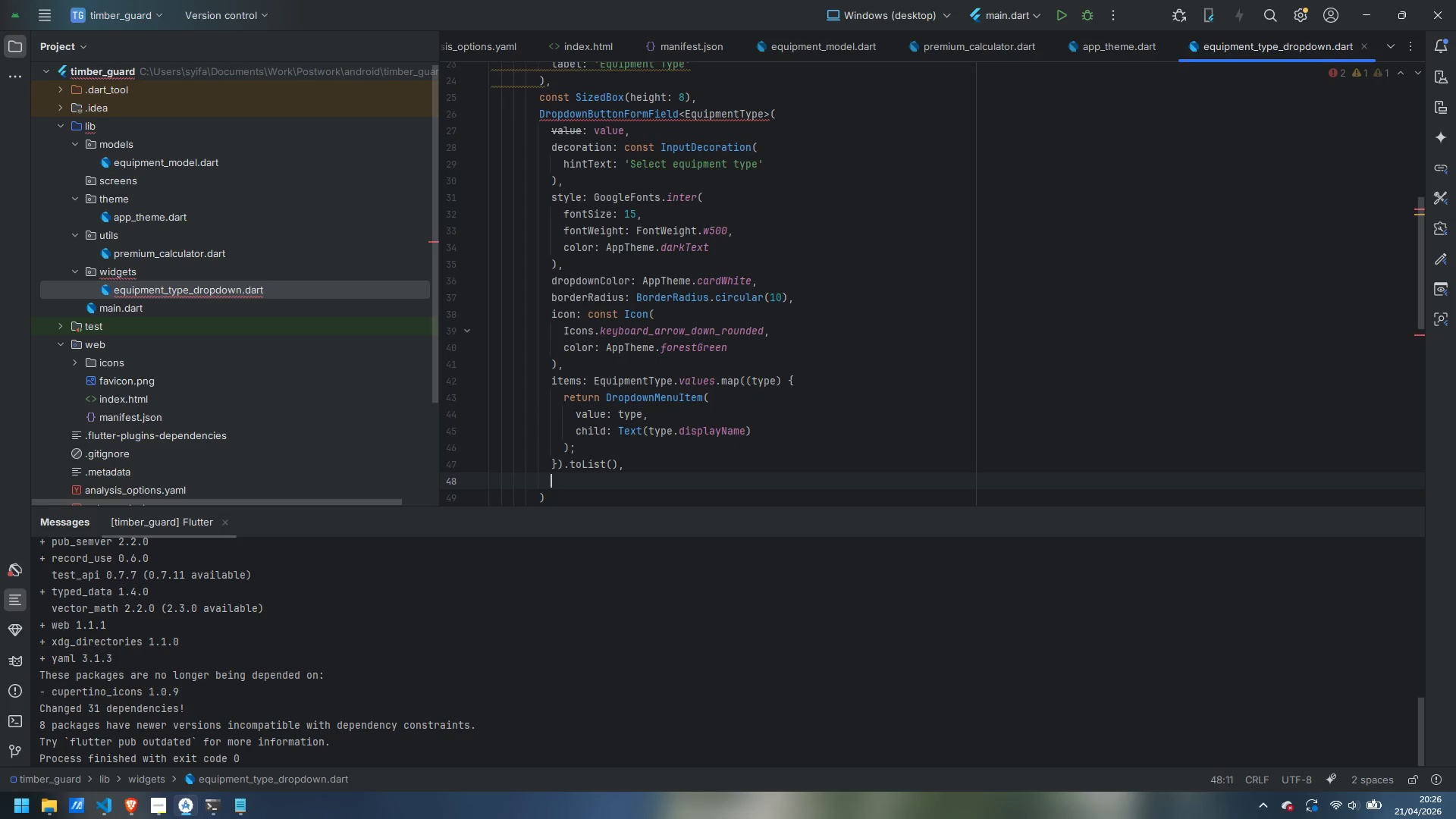 
type(onChanmgt)
key(Backspace)
key(Backspace)
key(Backspace)
key(Backspace)
type(nged: (val)
 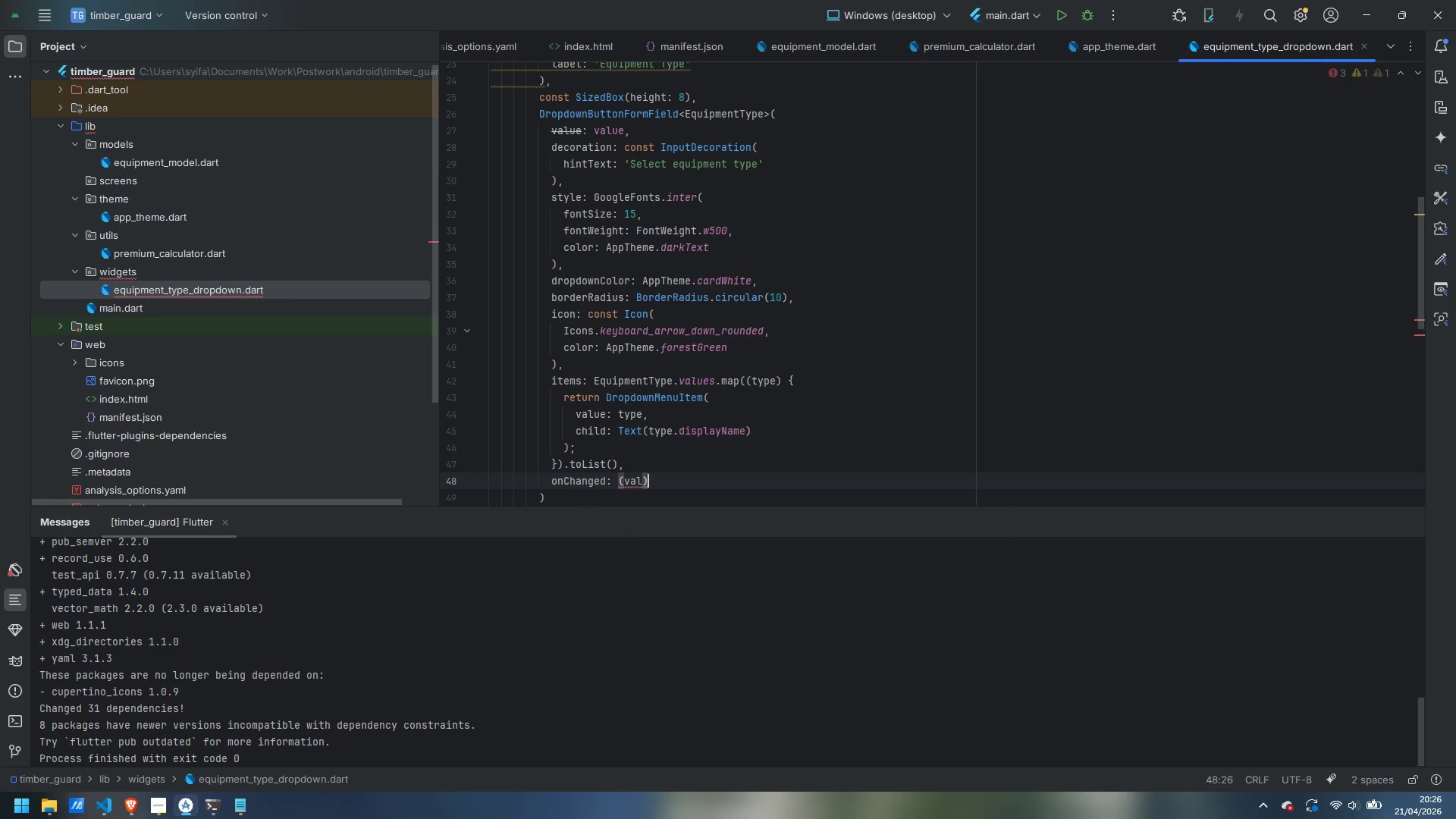 
key(ArrowRight)
 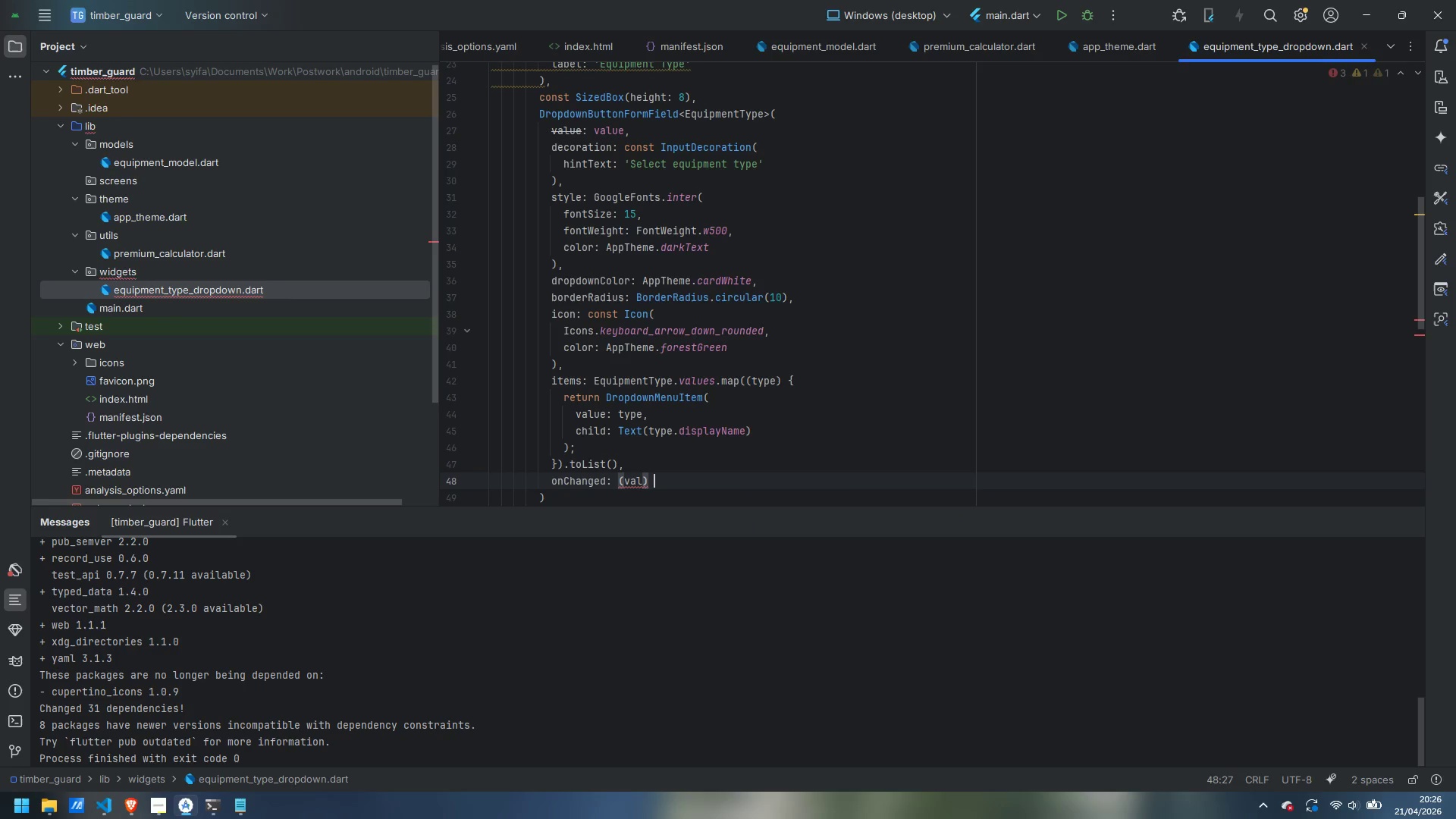 
key(Space)
 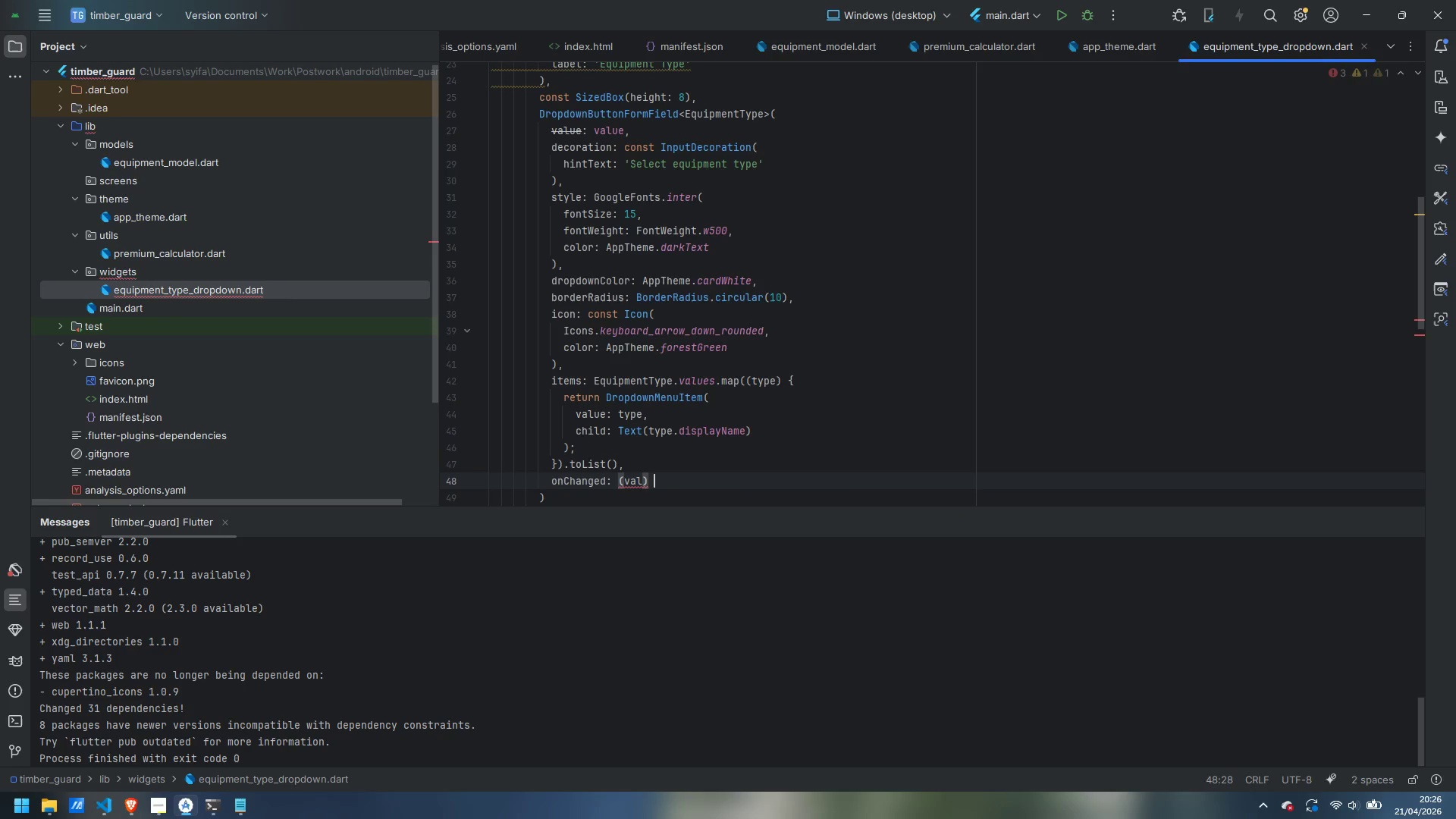 
key(Shift+BracketLeft)
 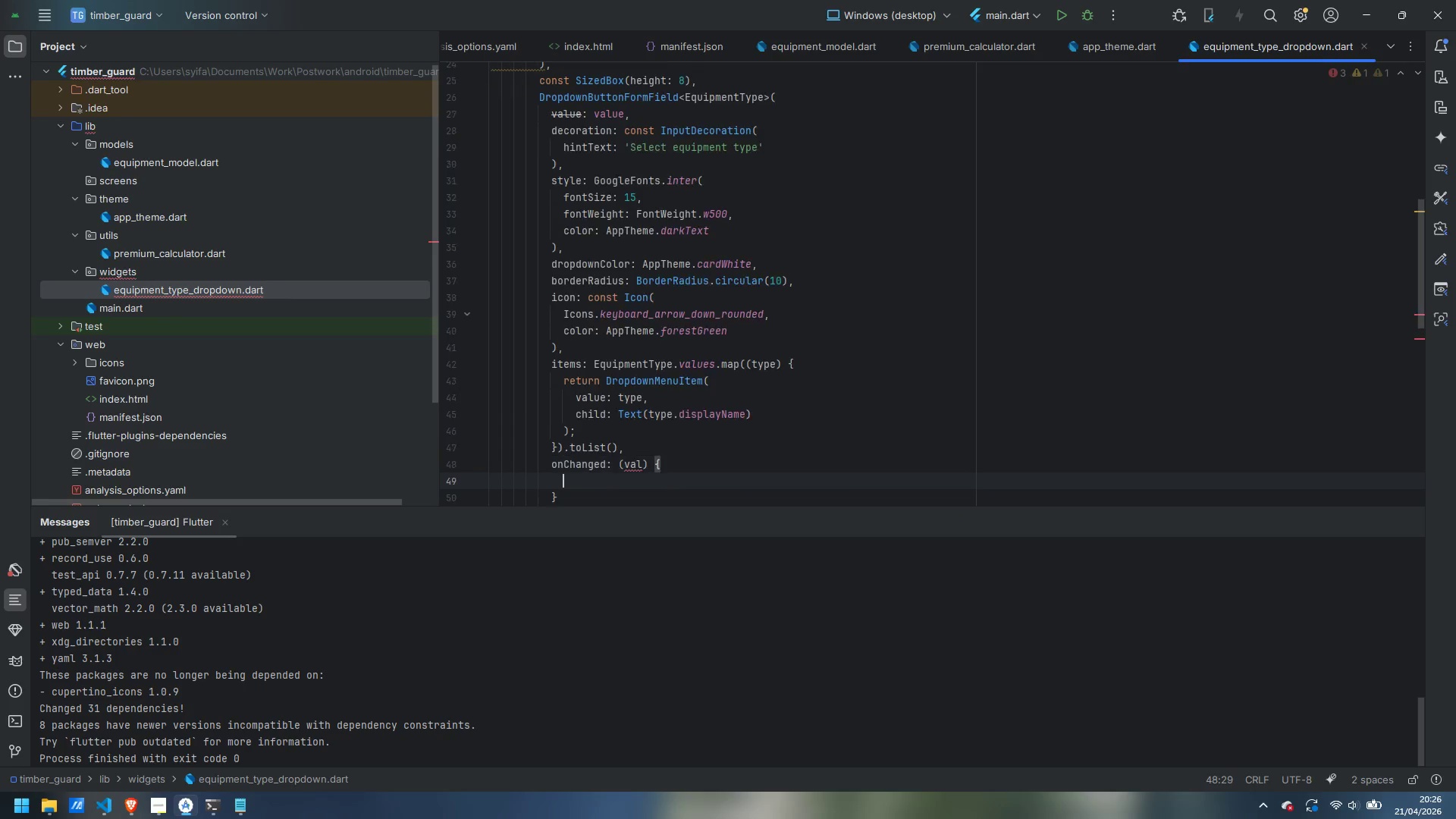 
key(Enter)
 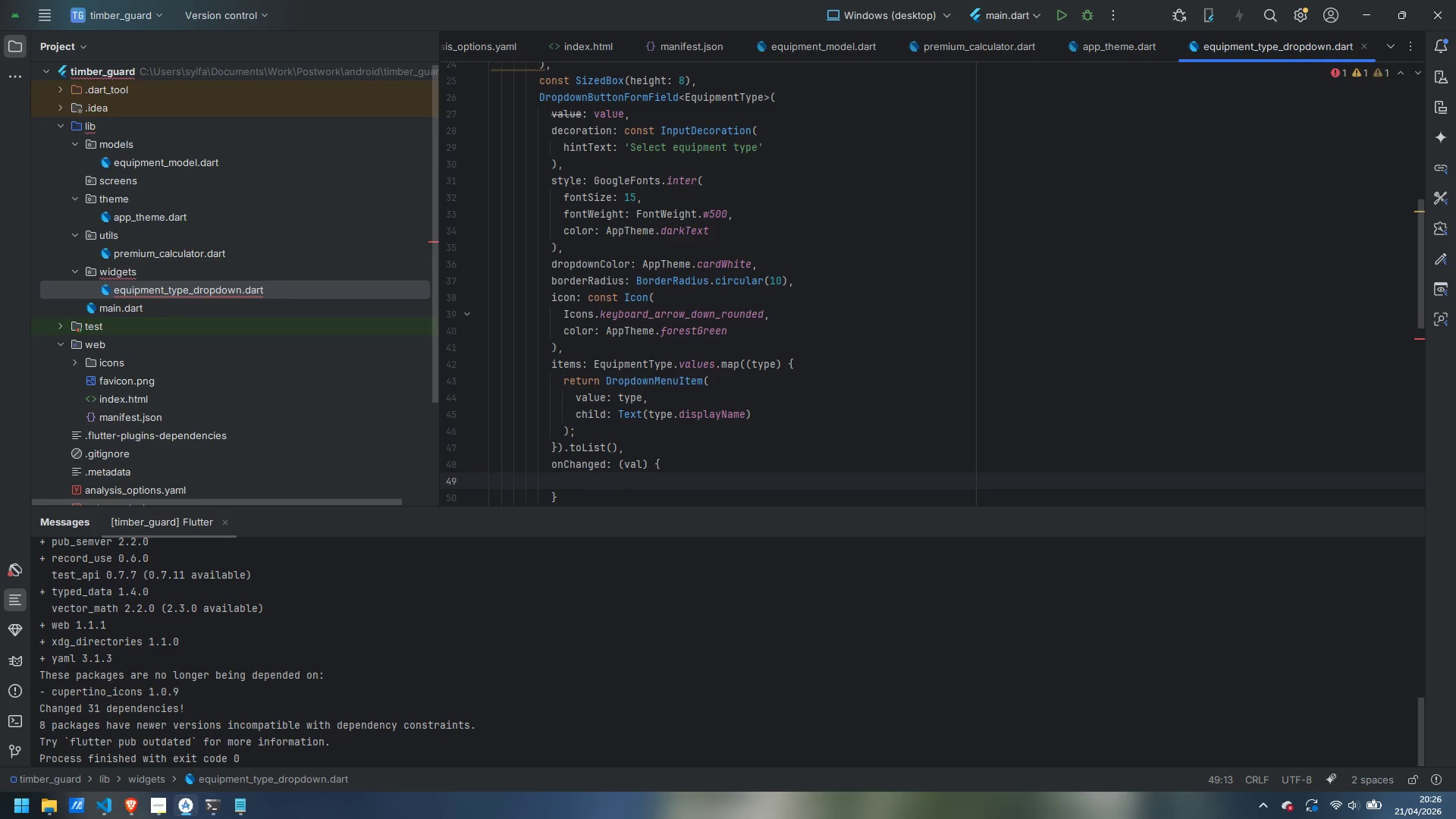 
type(if (val != null)
 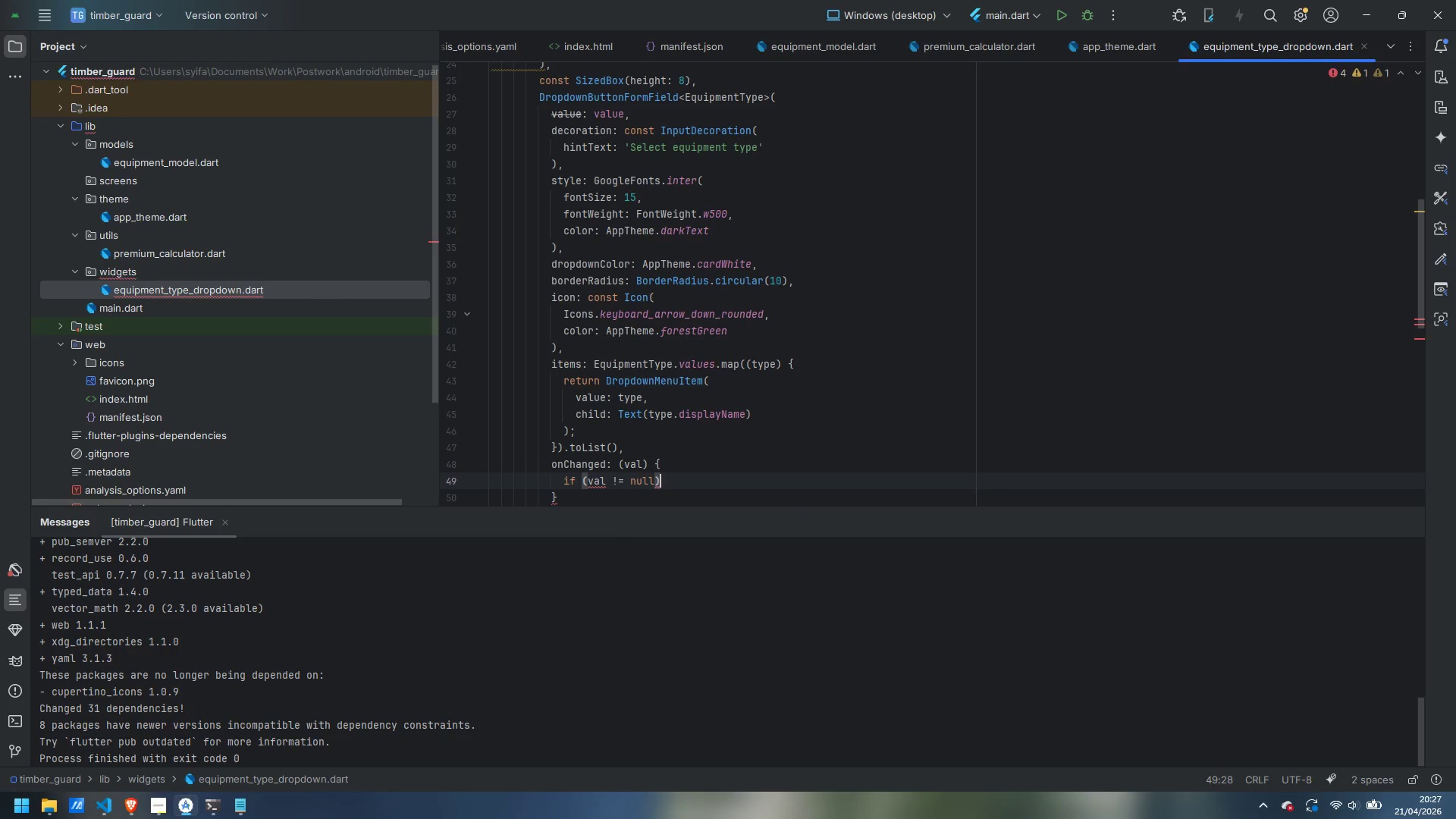 
 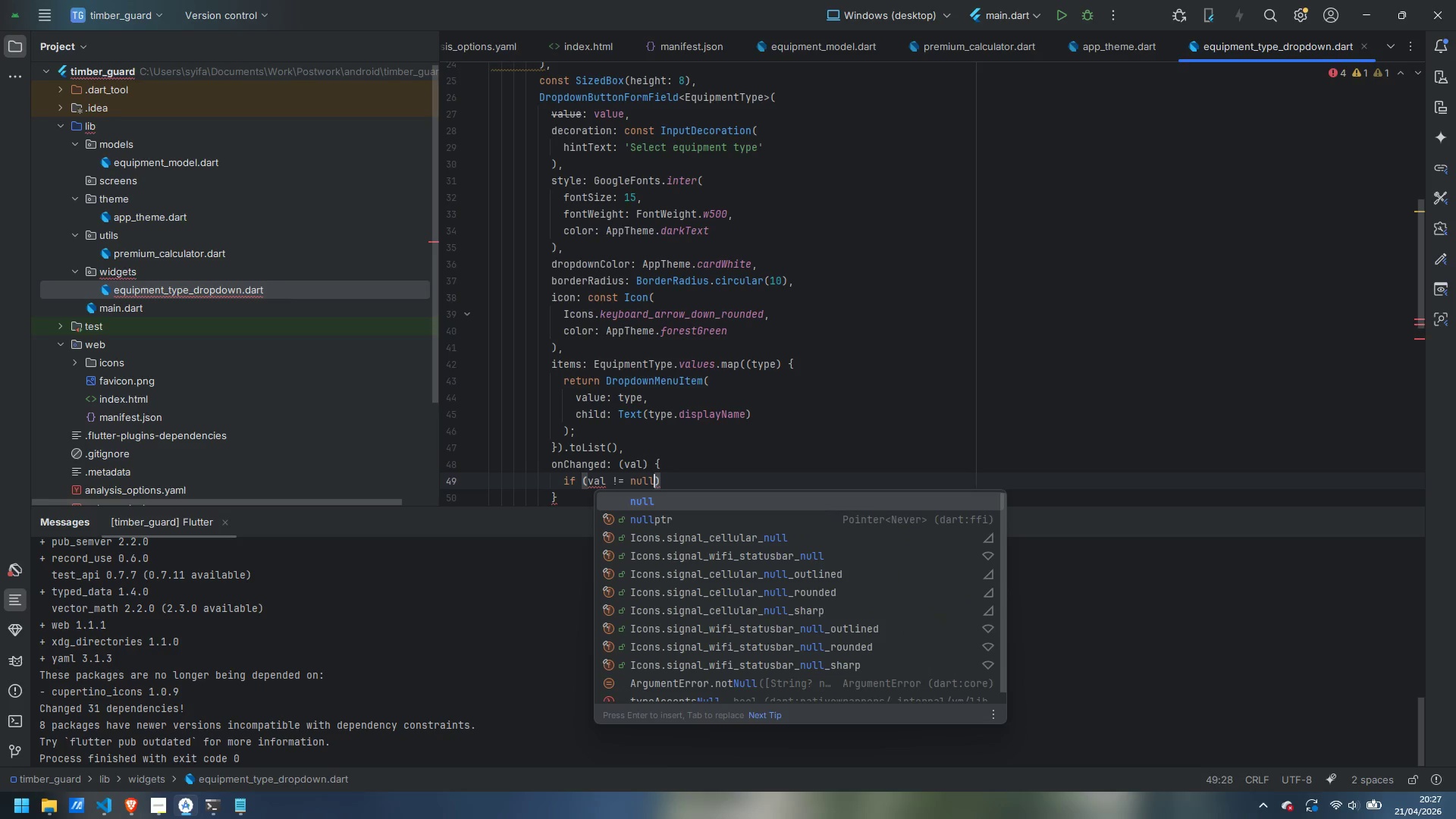 
key(ArrowRight)
 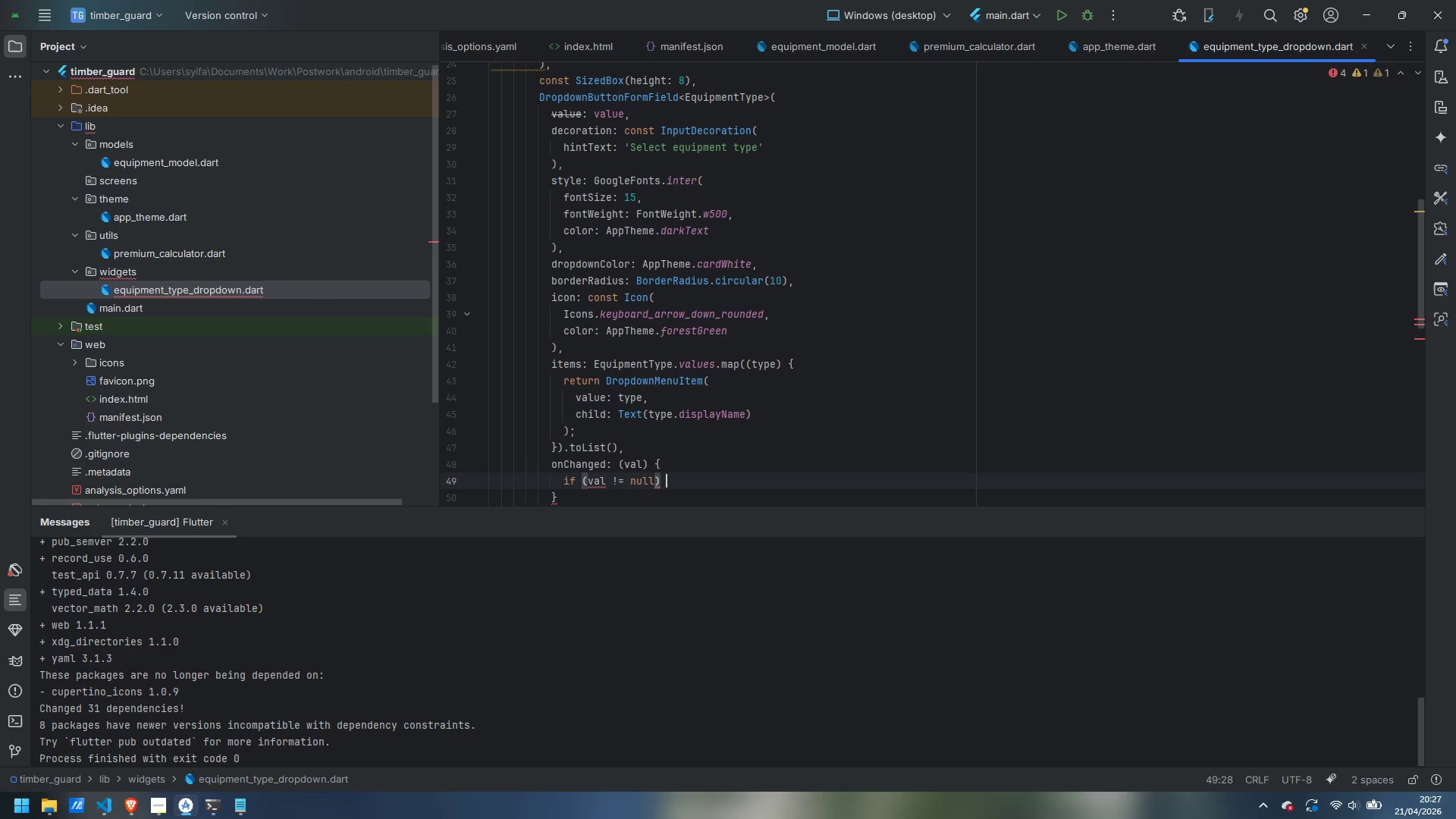 
type( onHCnage)
 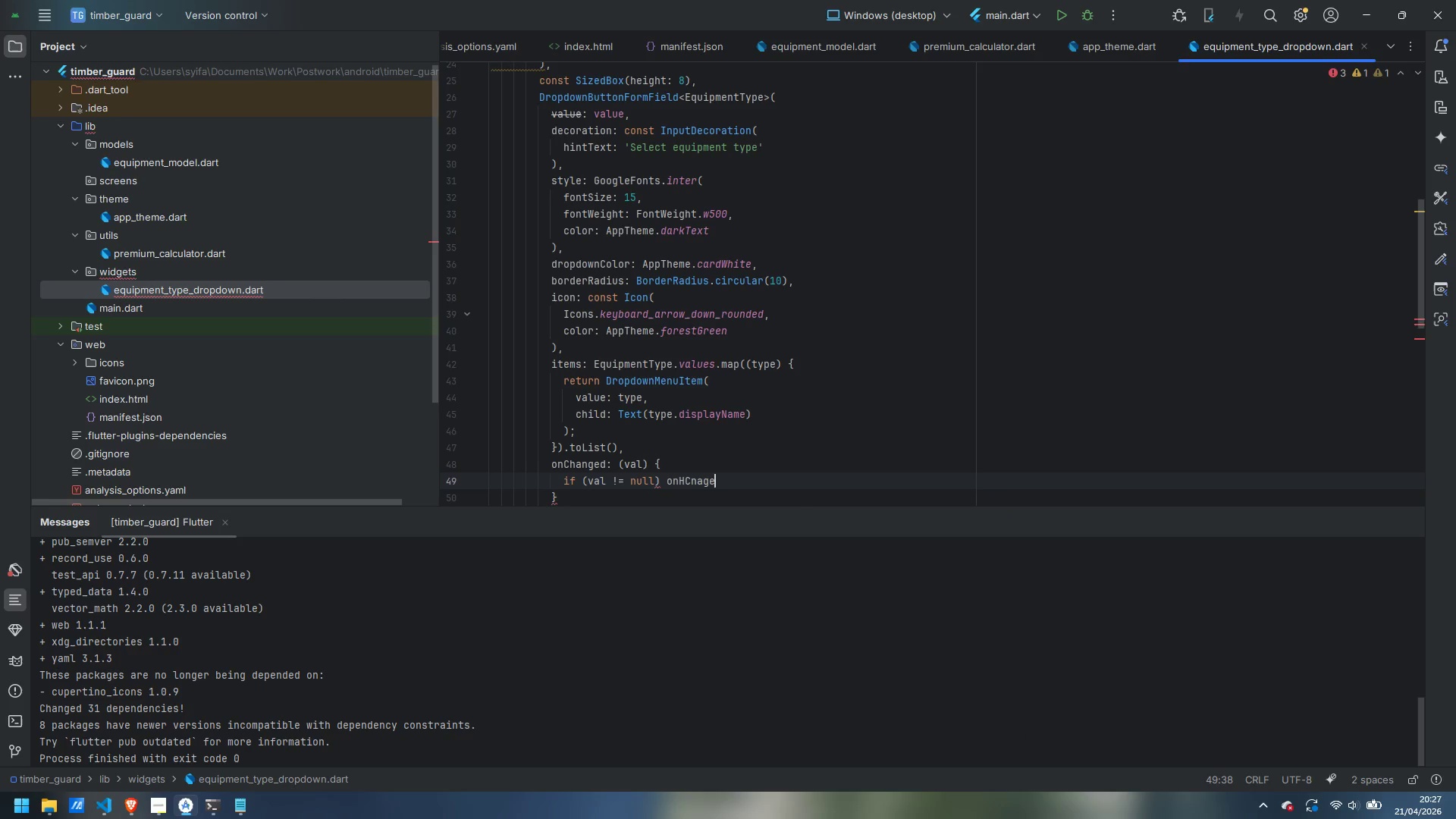 
key(Control+ControlLeft)
 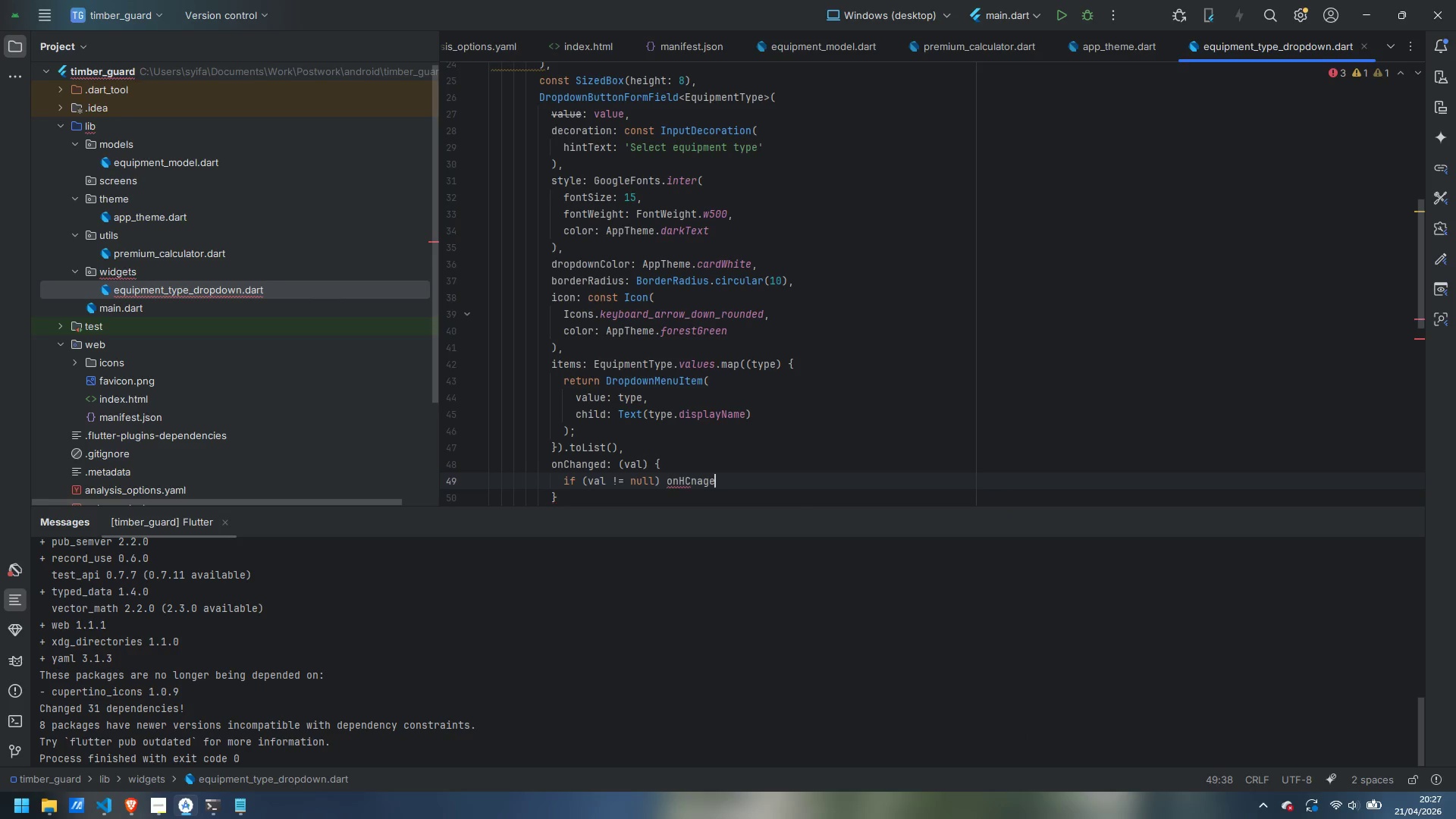 
key(Control+Backspace)
 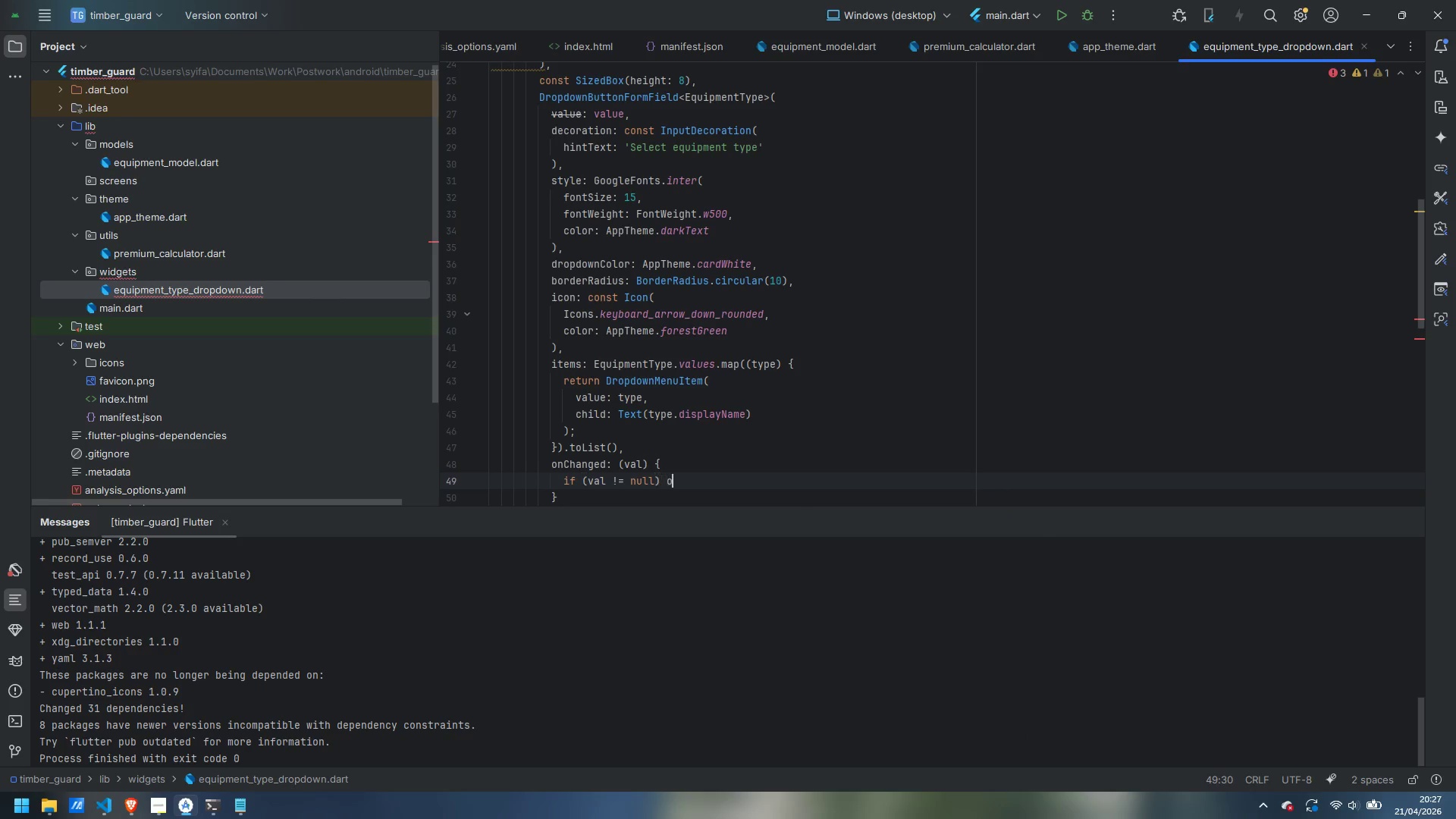 
type(onChanged(val)
 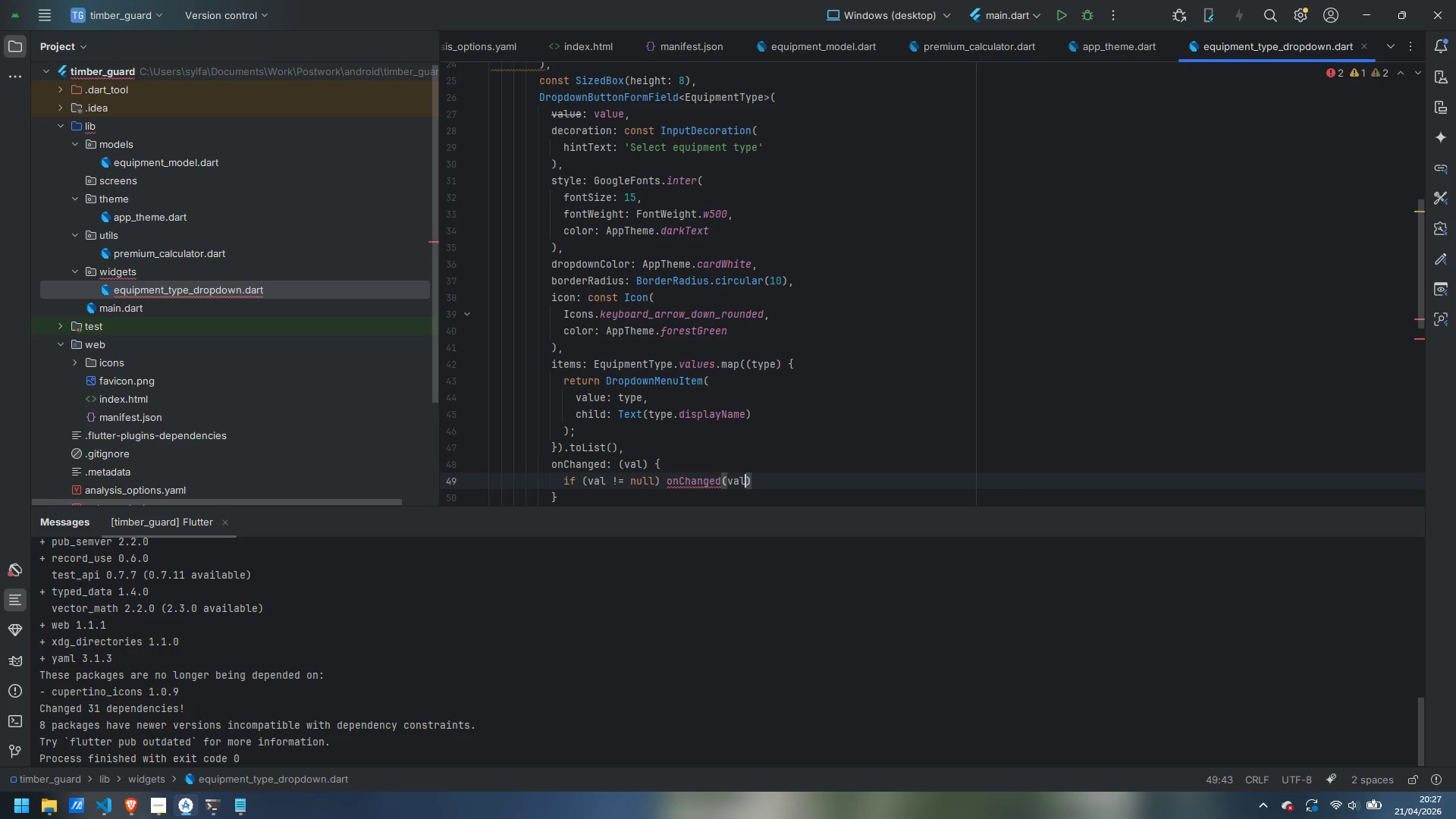 
 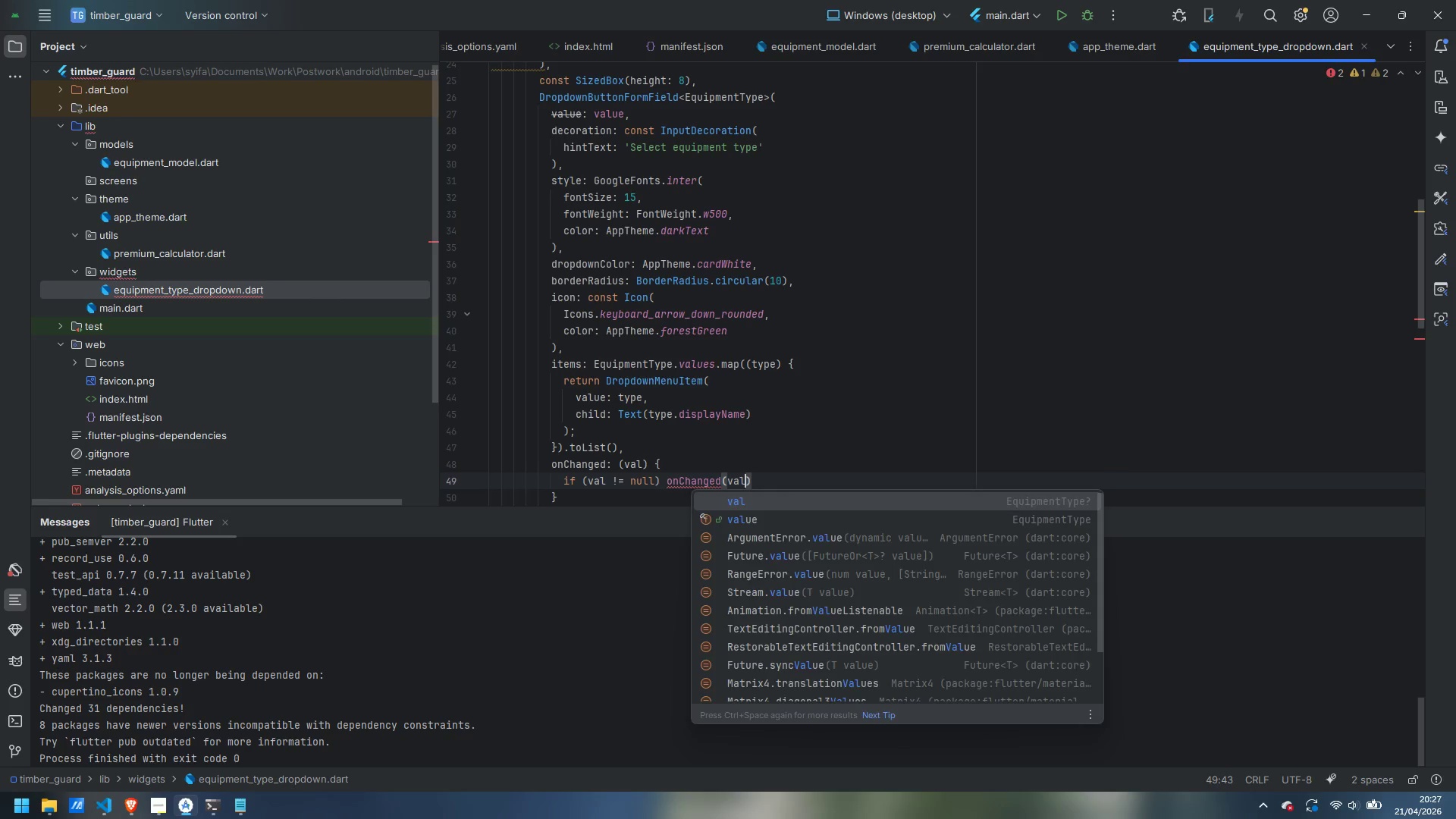 
key(Enter)
 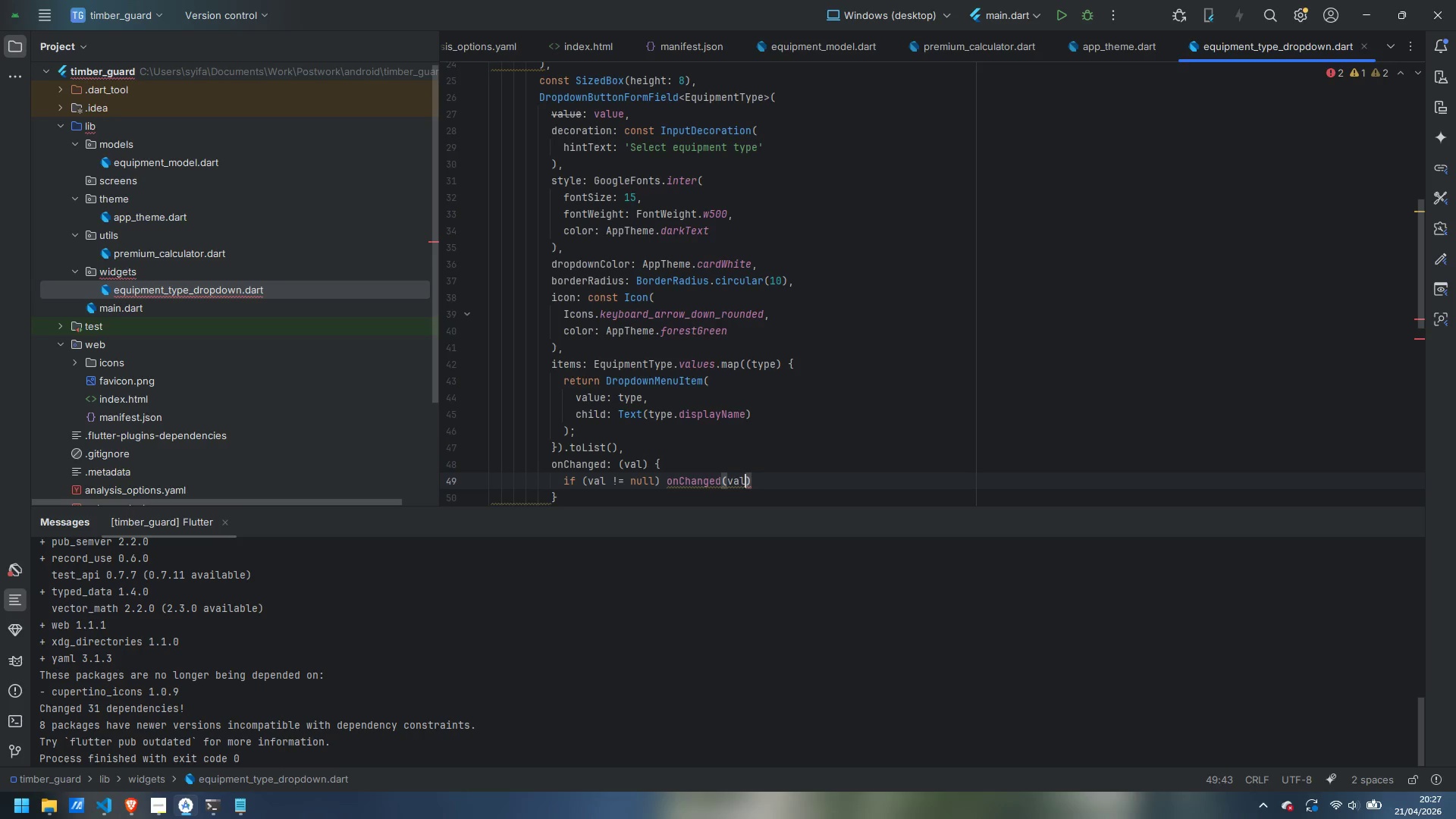 
key(ArrowRight)
 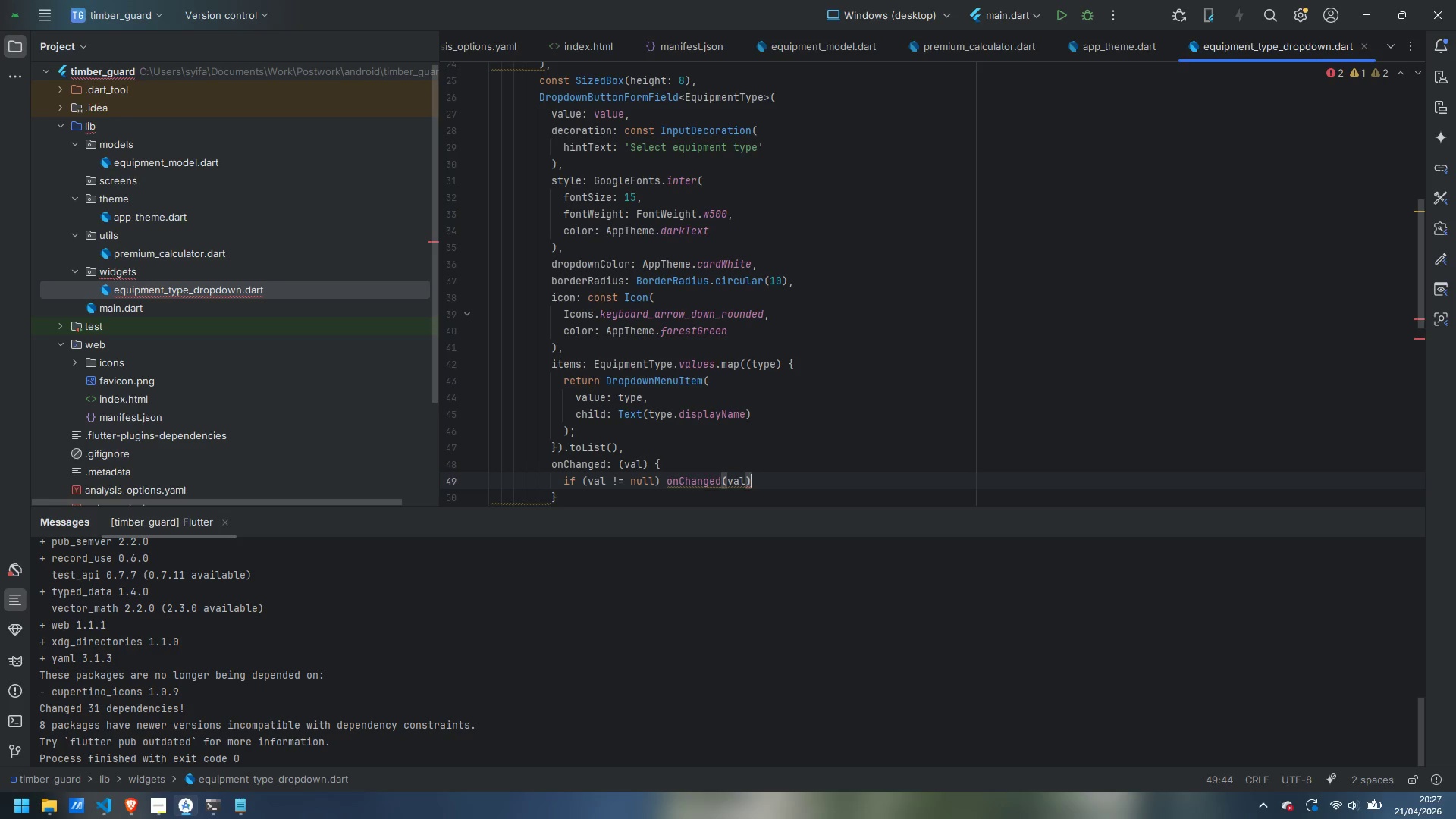 
key(Semicolon)
 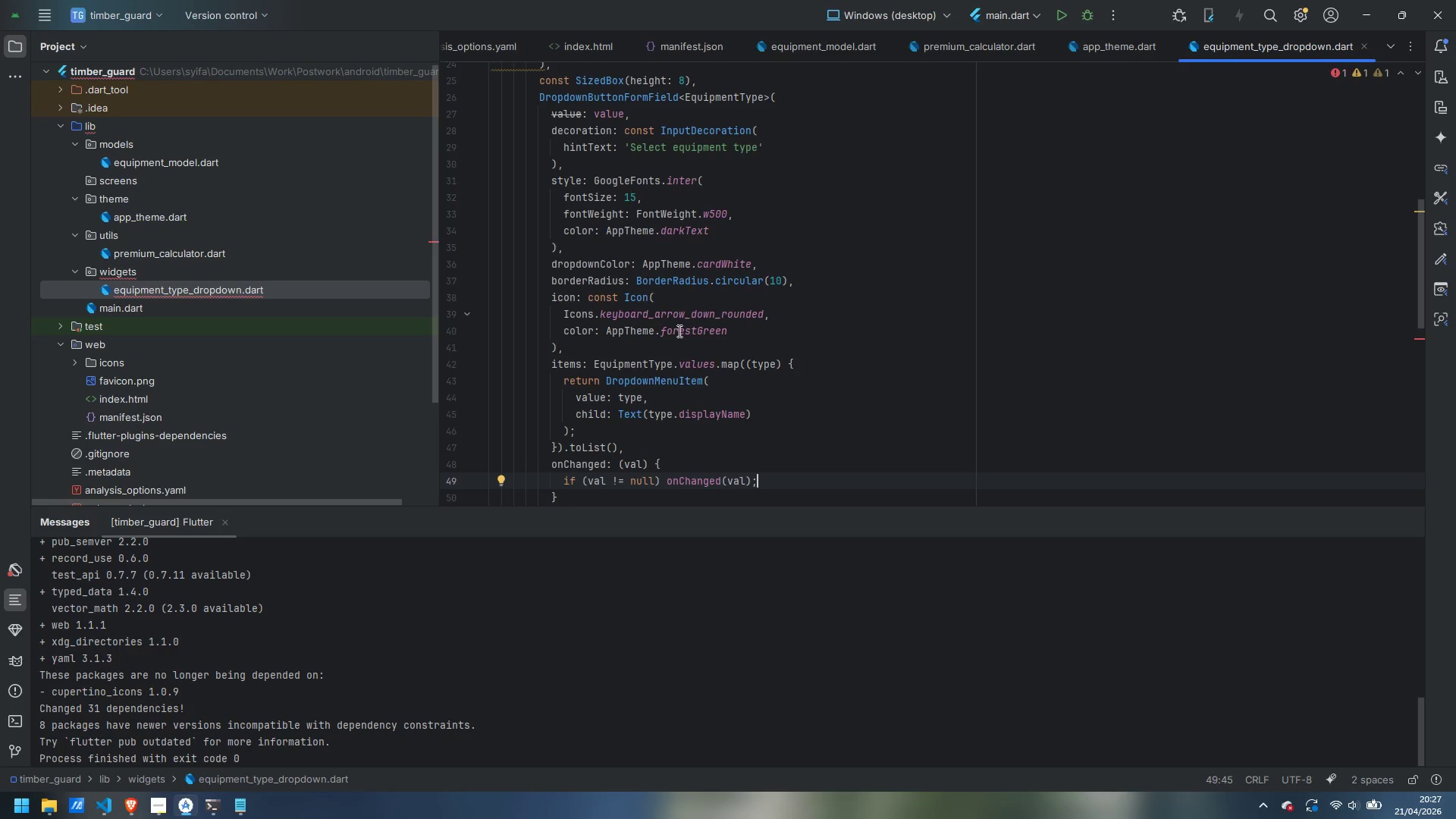 
scroll: coordinate [659, 433], scroll_direction: down, amount: 2.0
 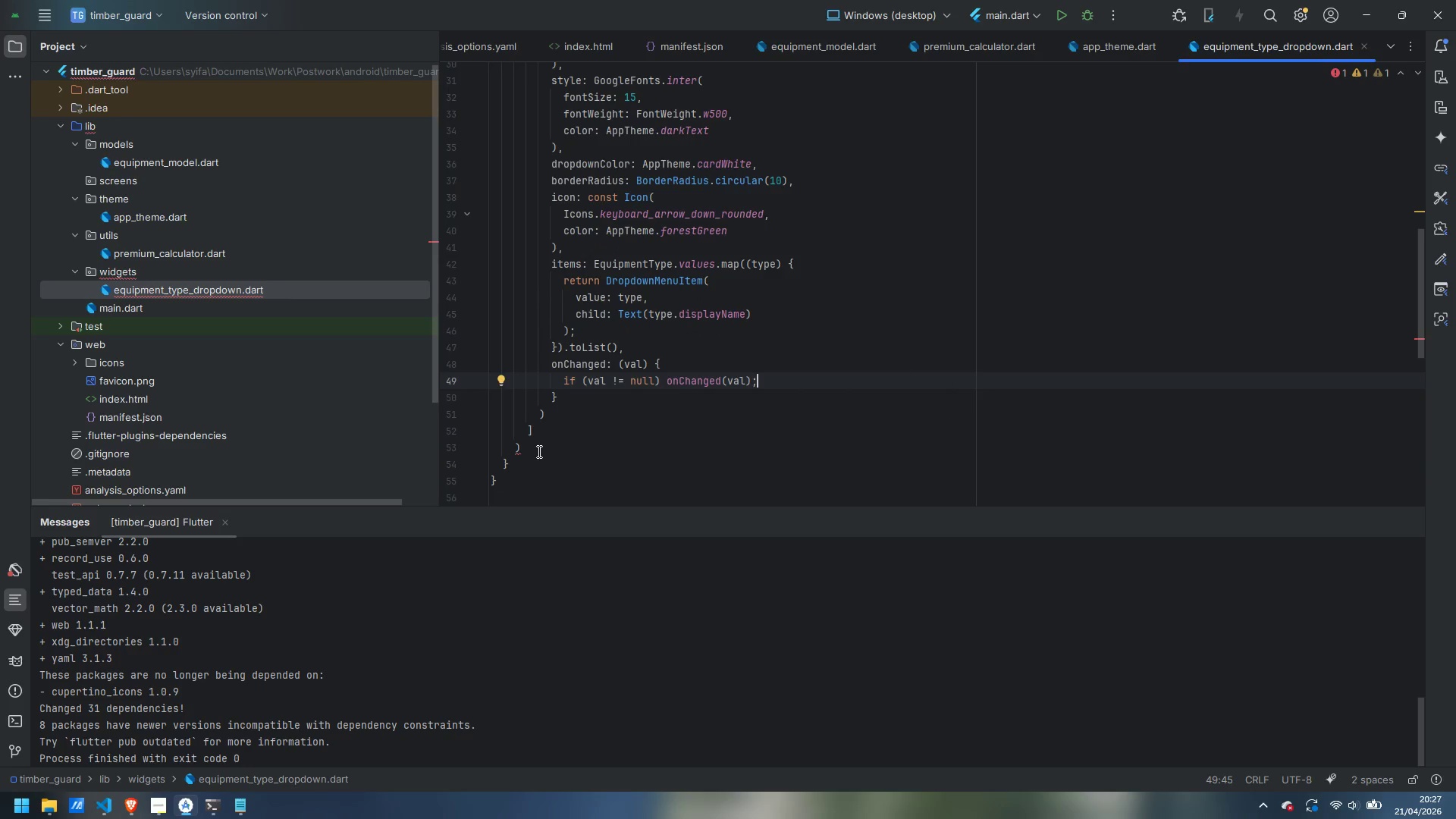 
left_click([538, 451])
 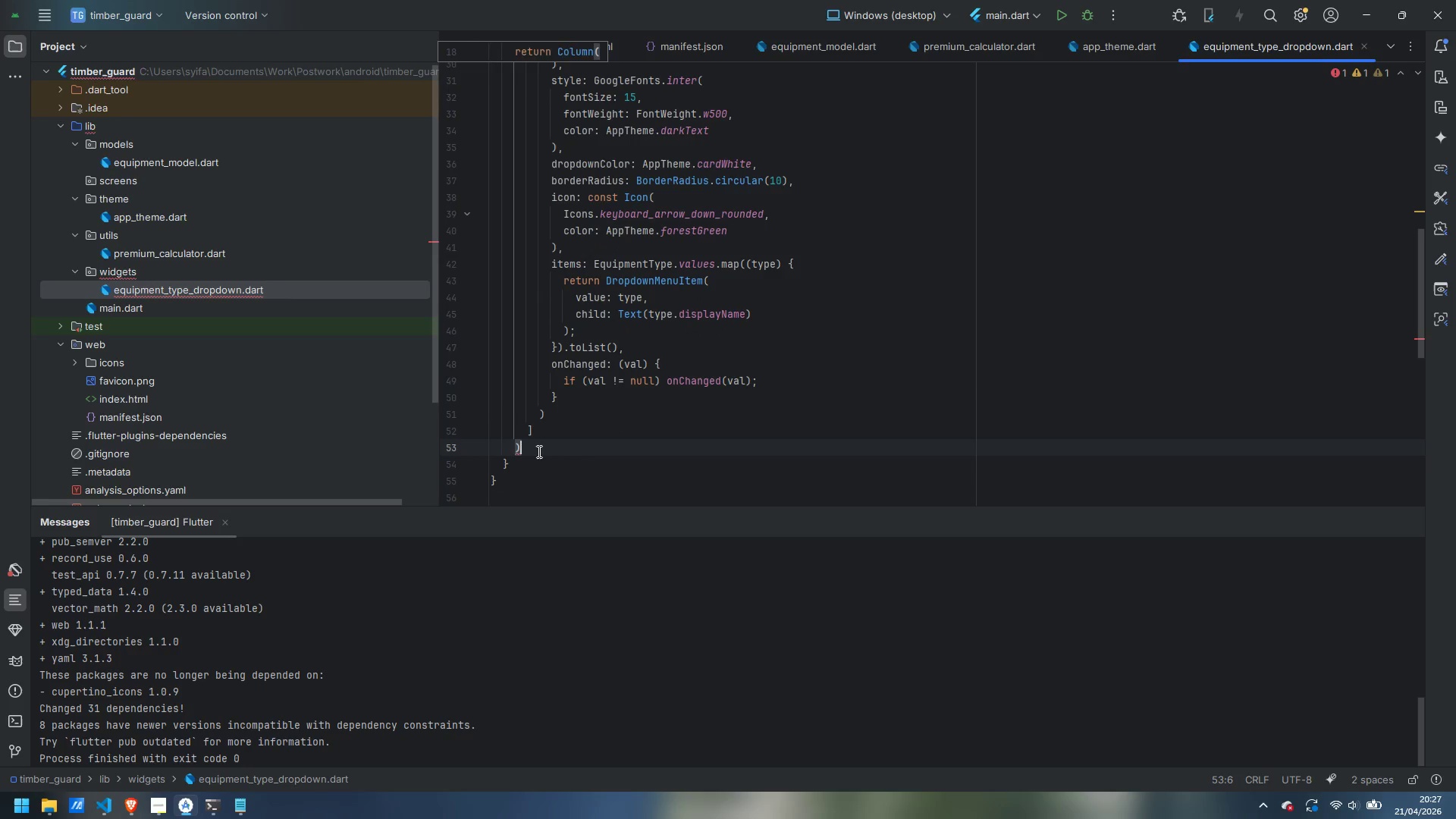 
key(Semicolon)
 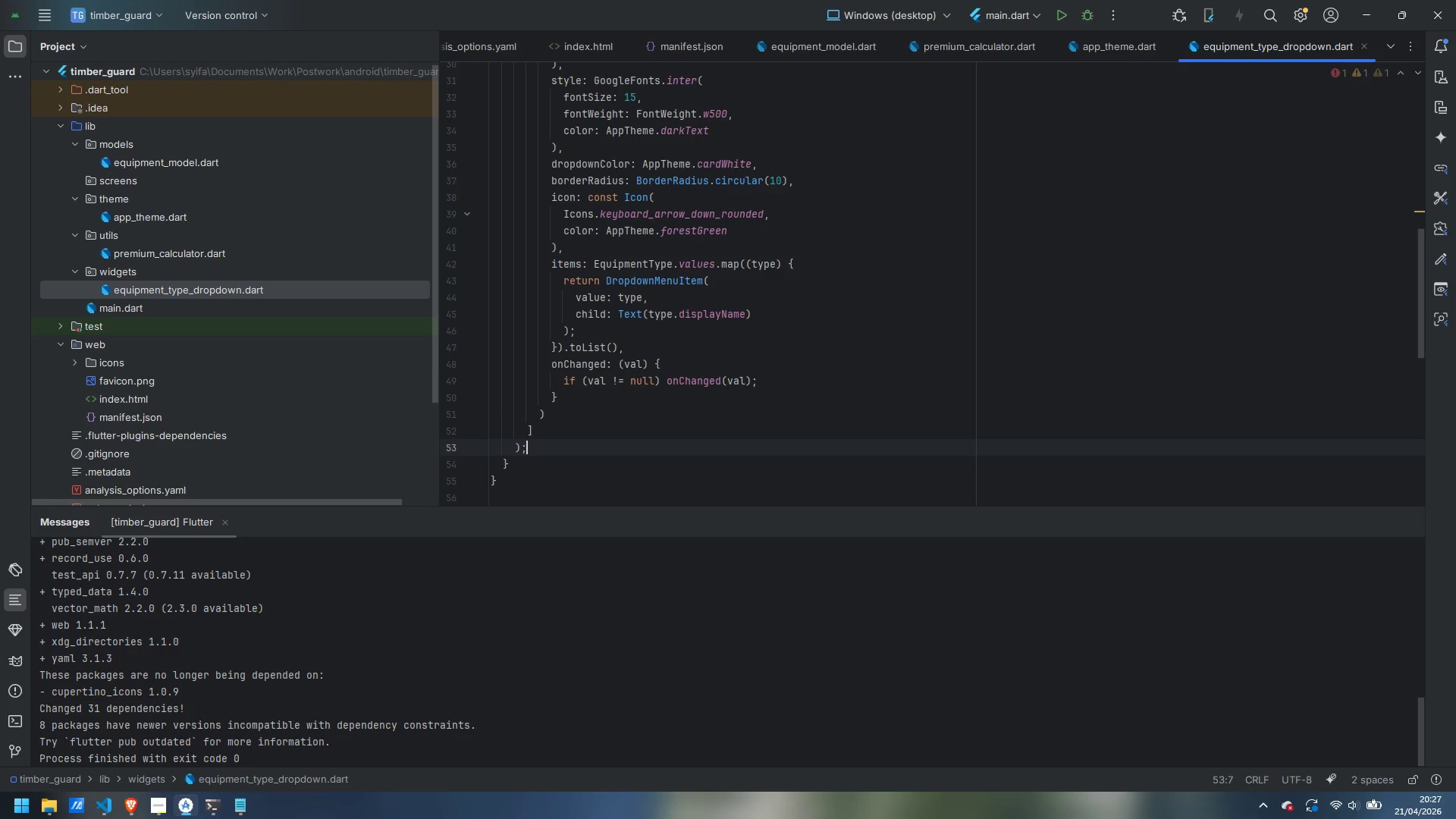 
scroll: coordinate [612, 438], scroll_direction: down, amount: 5.0
 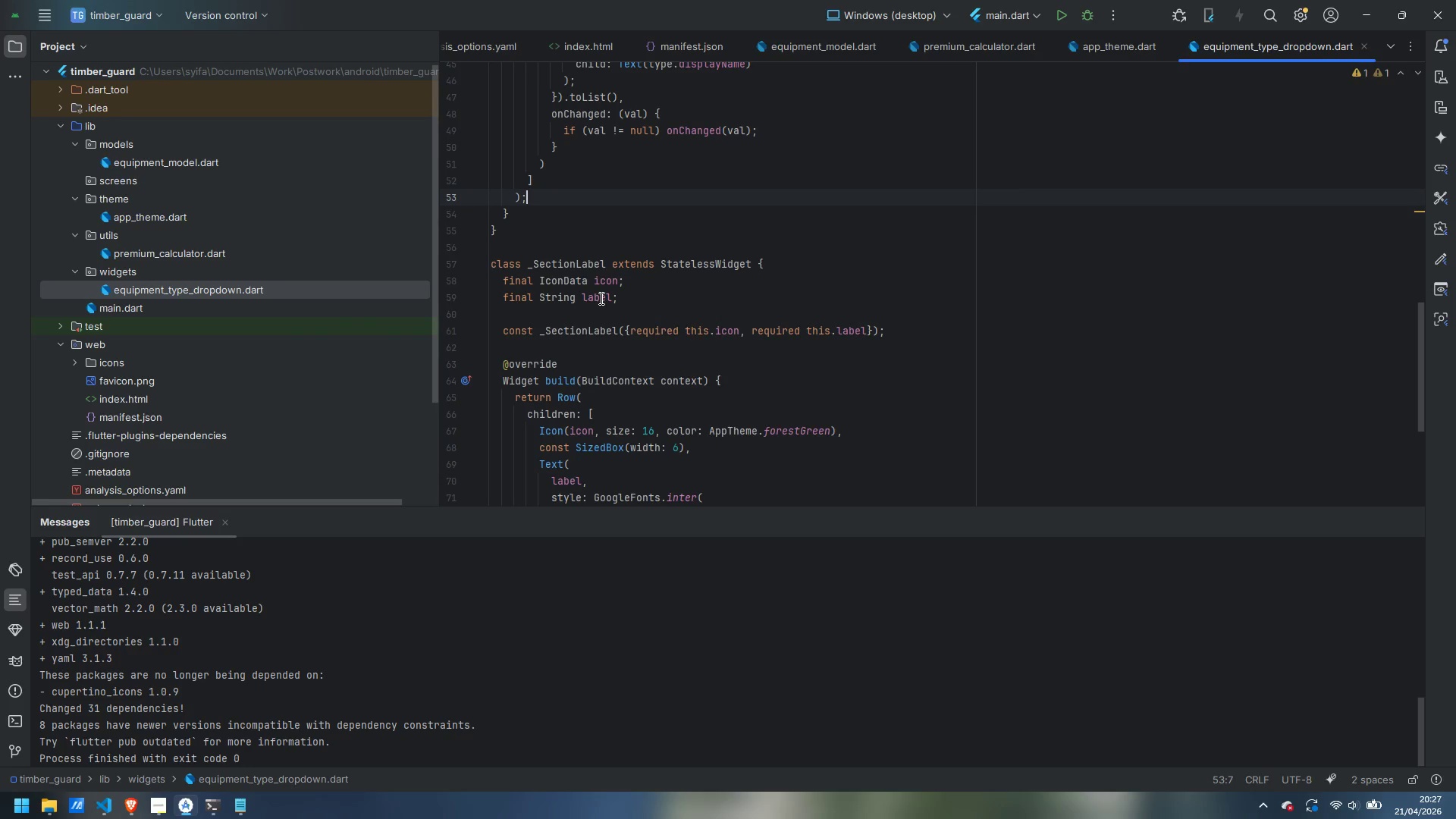 
left_click([548, 246])
 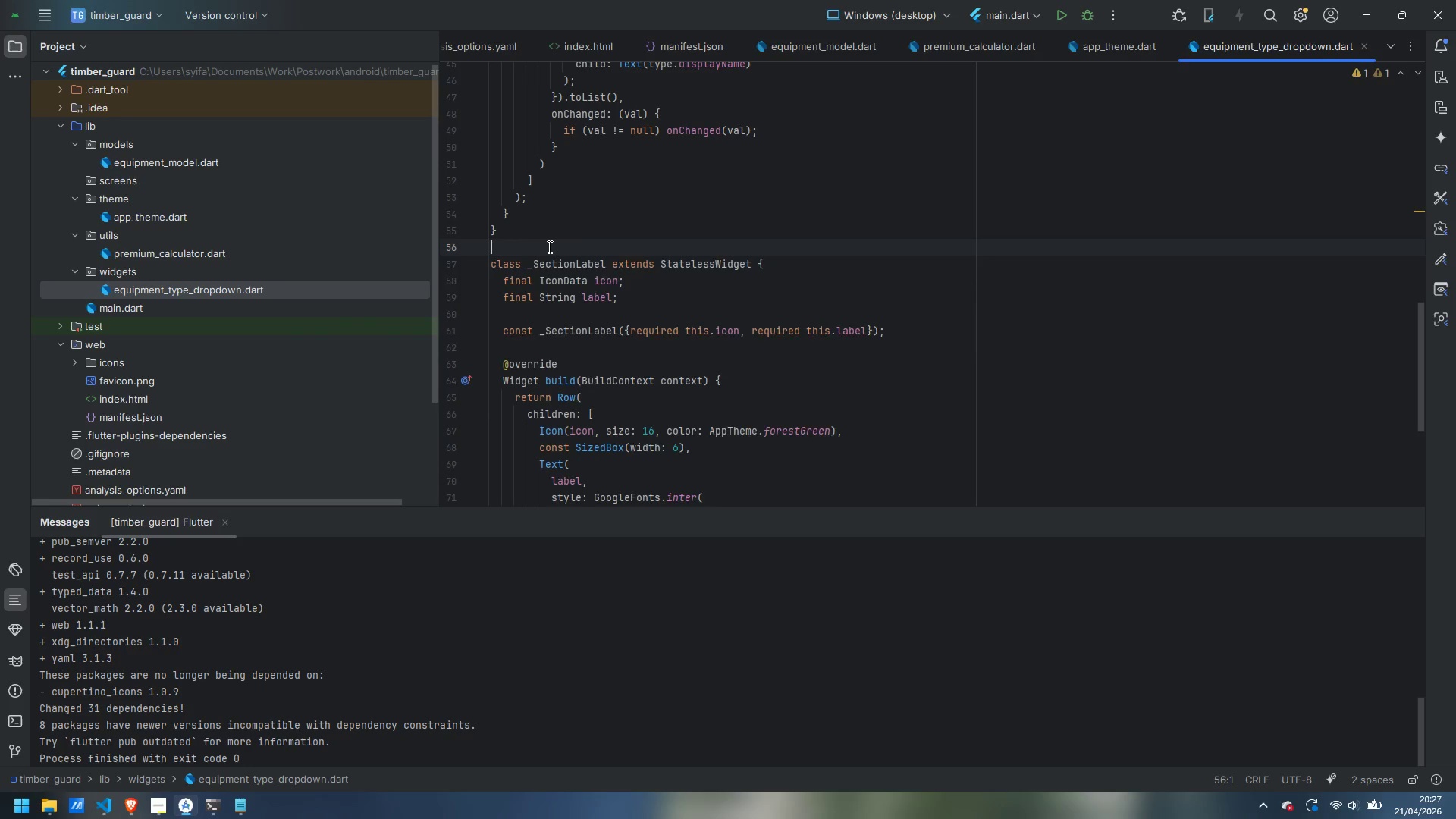 
key(Enter)
 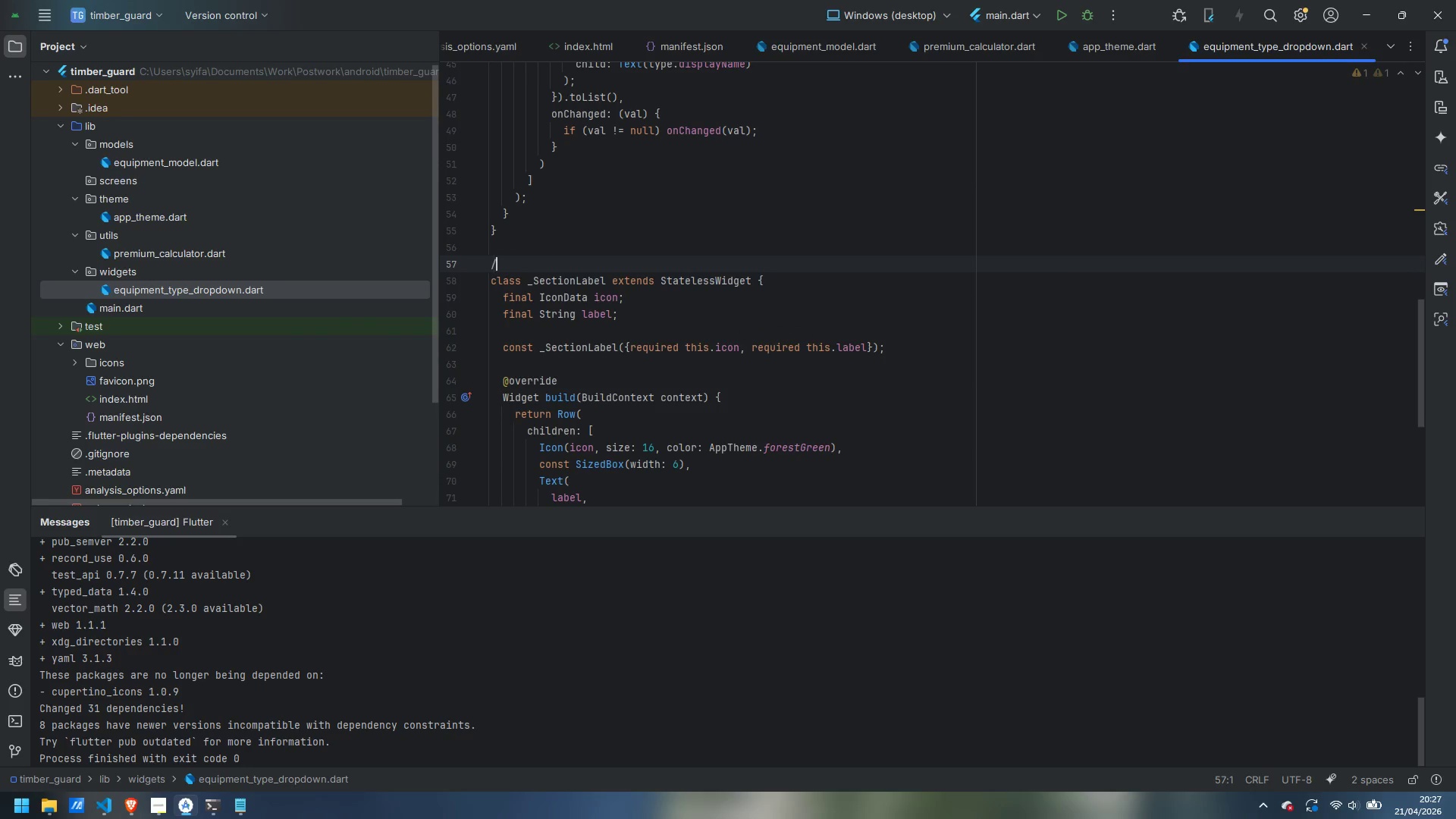 
type(/// Reusable labelled sectrion)
key(Backspace)
key(Backspace)
key(Backspace)
key(Backspace)
type(ion header with a icon)
 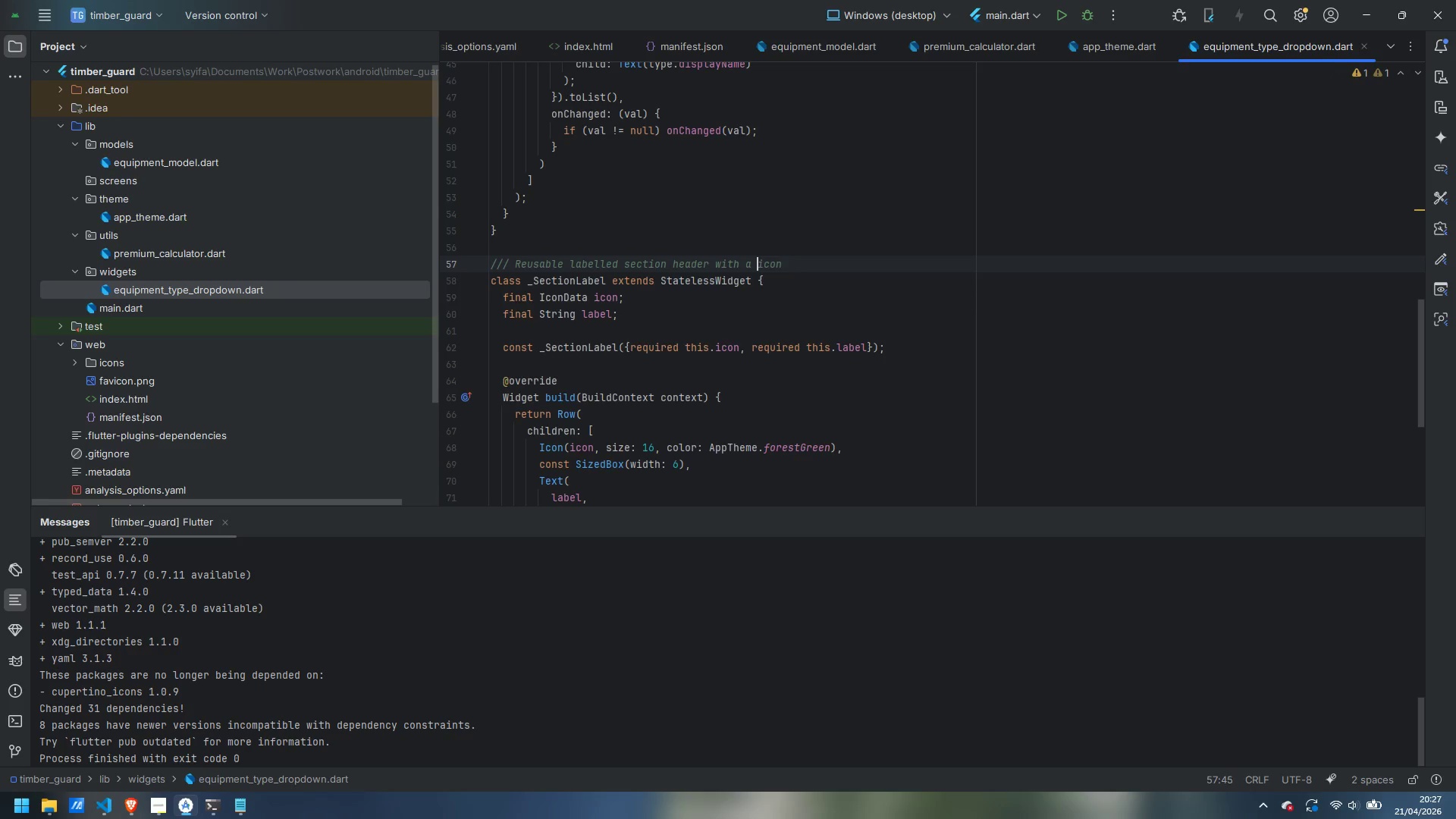 
key(Control+ArrowLeft)
 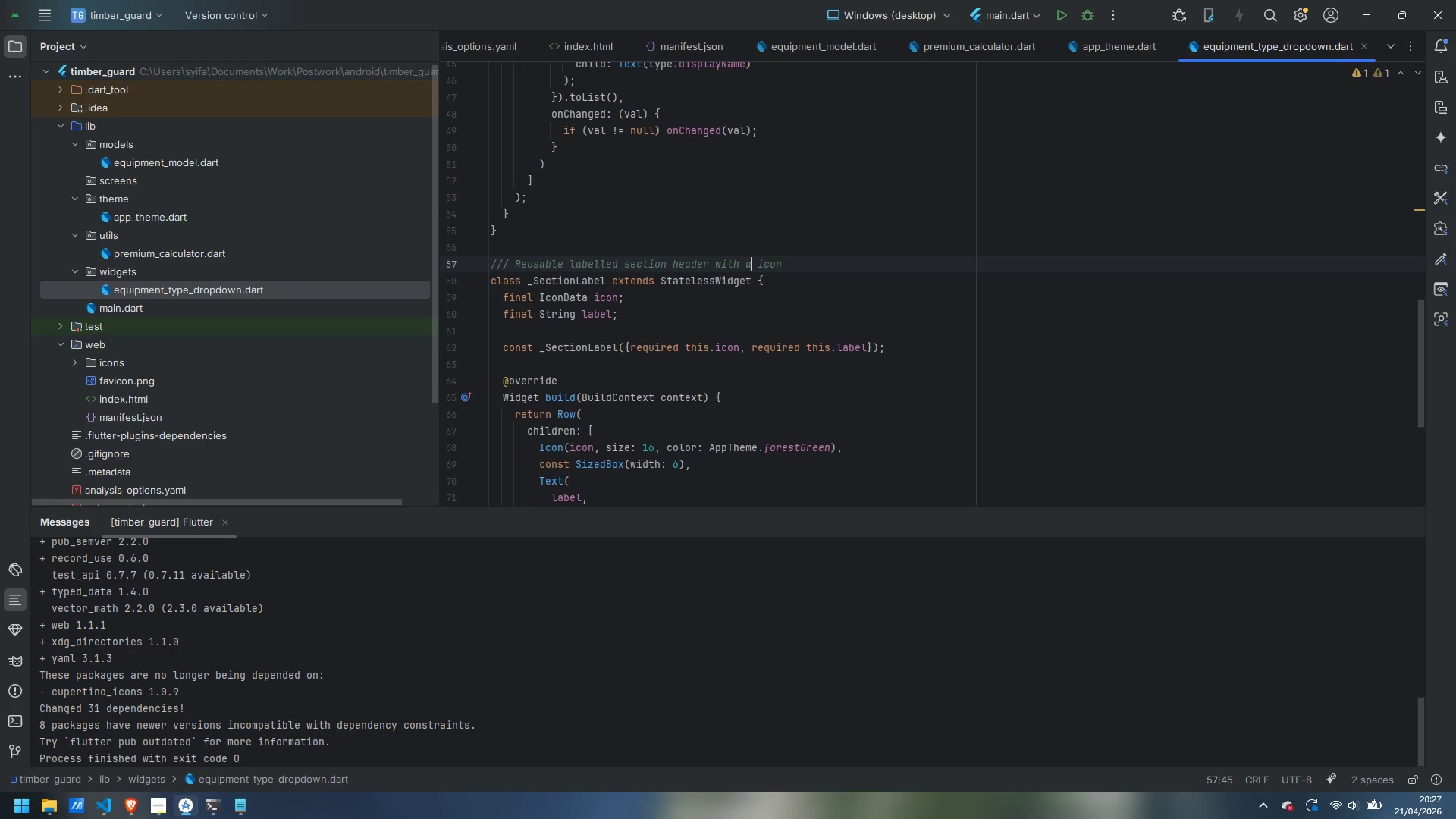 
key(ArrowLeft)
 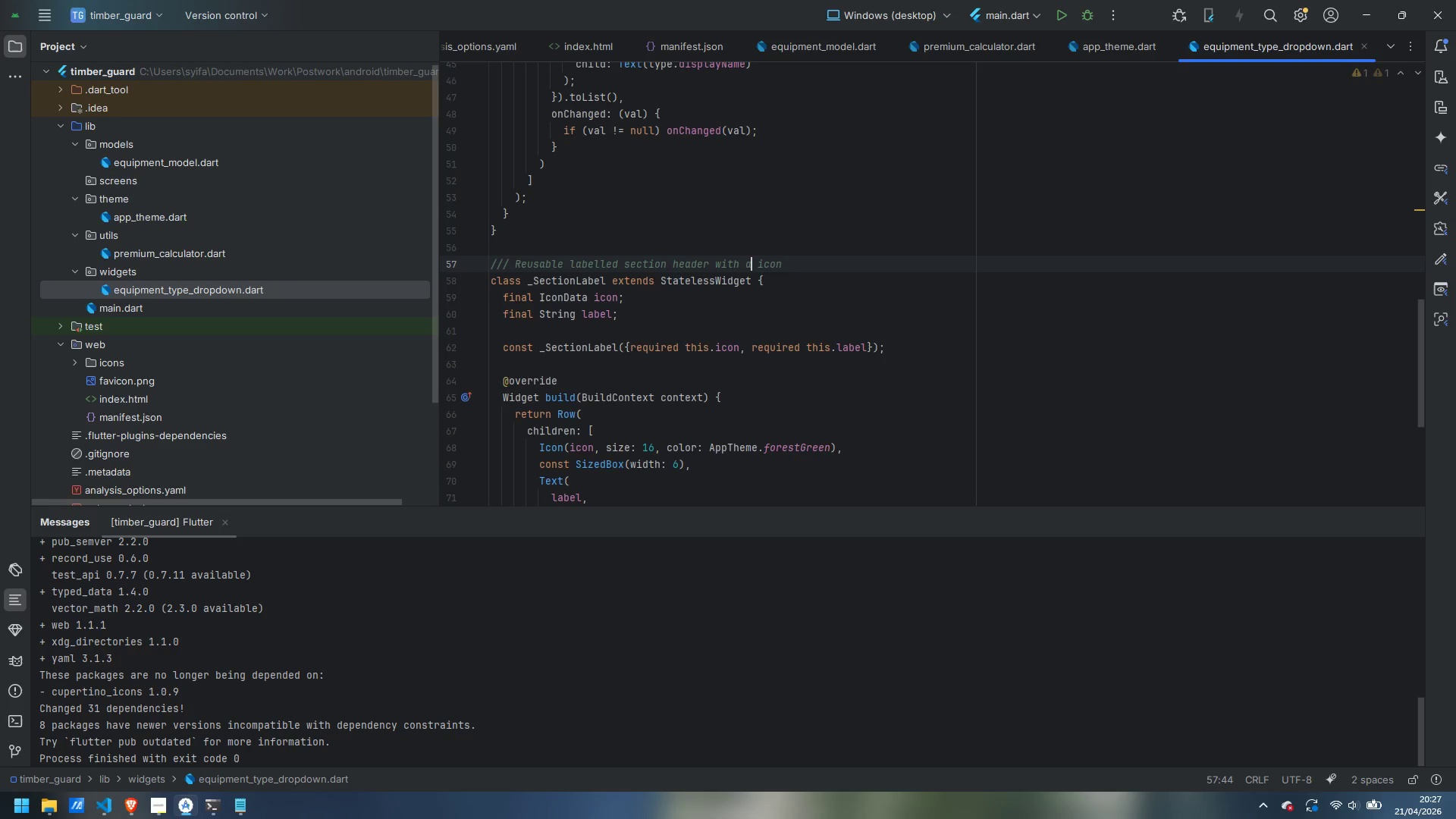 
key(N)
 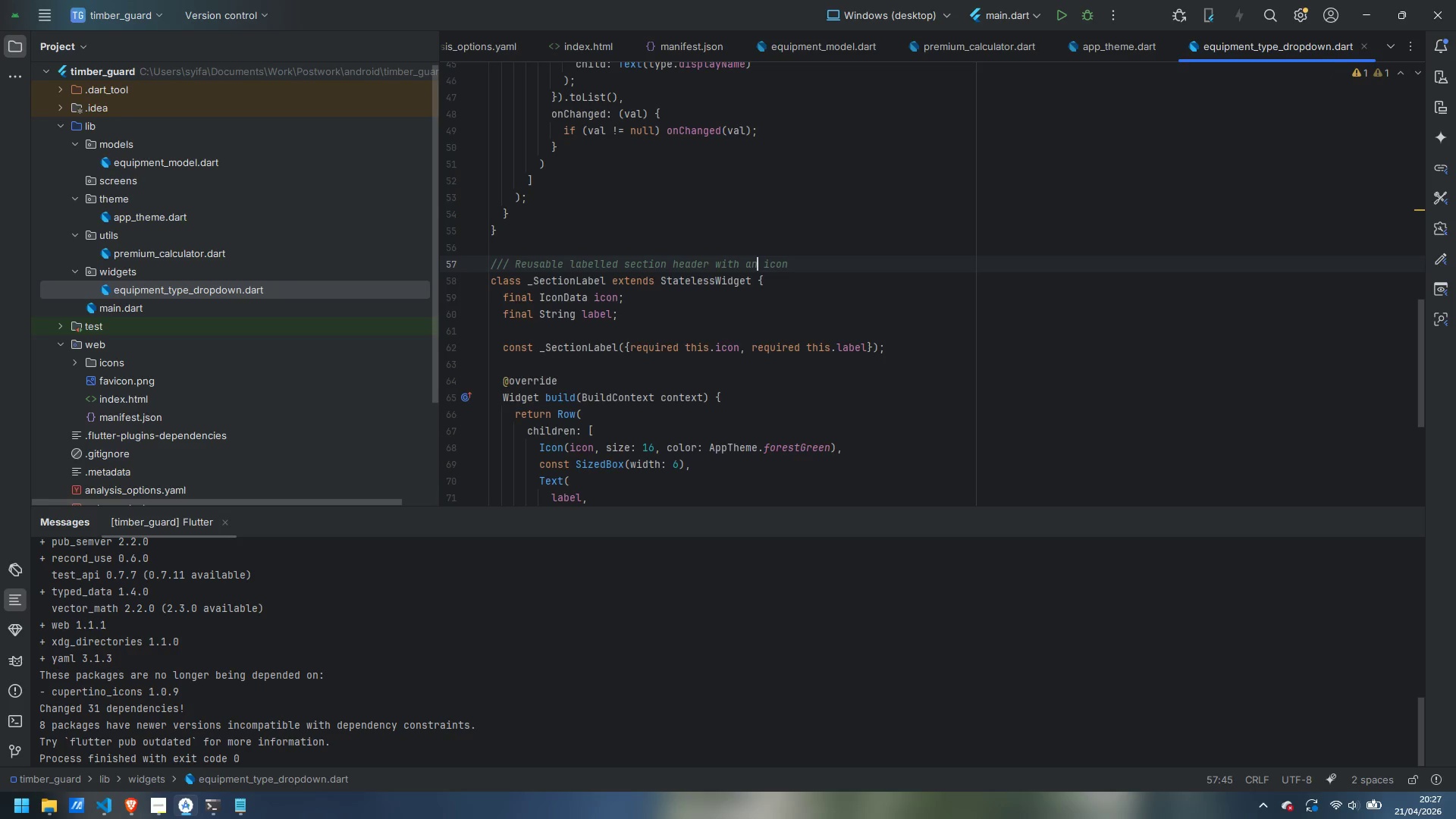 
key(Control+ArrowRight)
 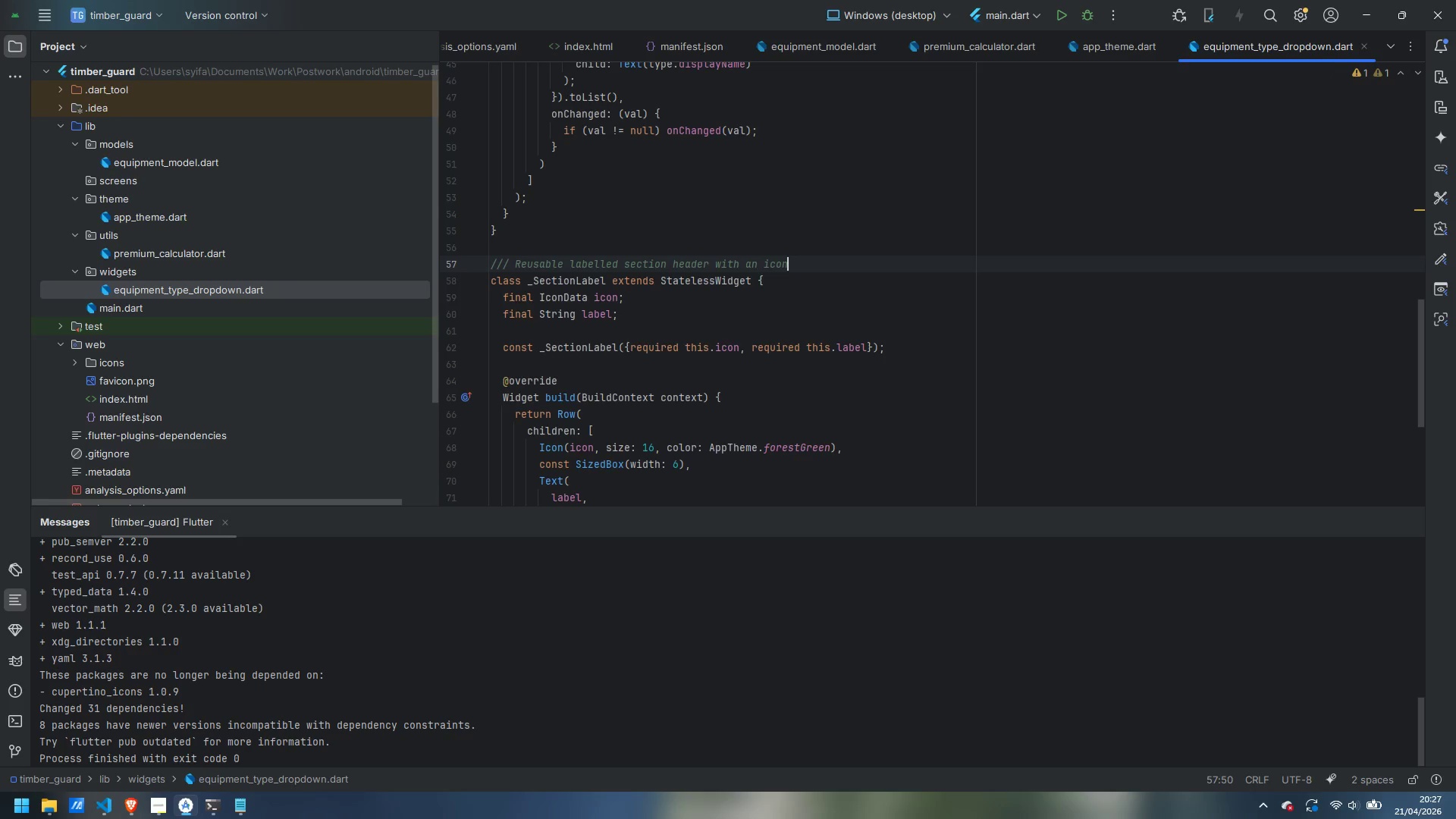 
key(Period)
 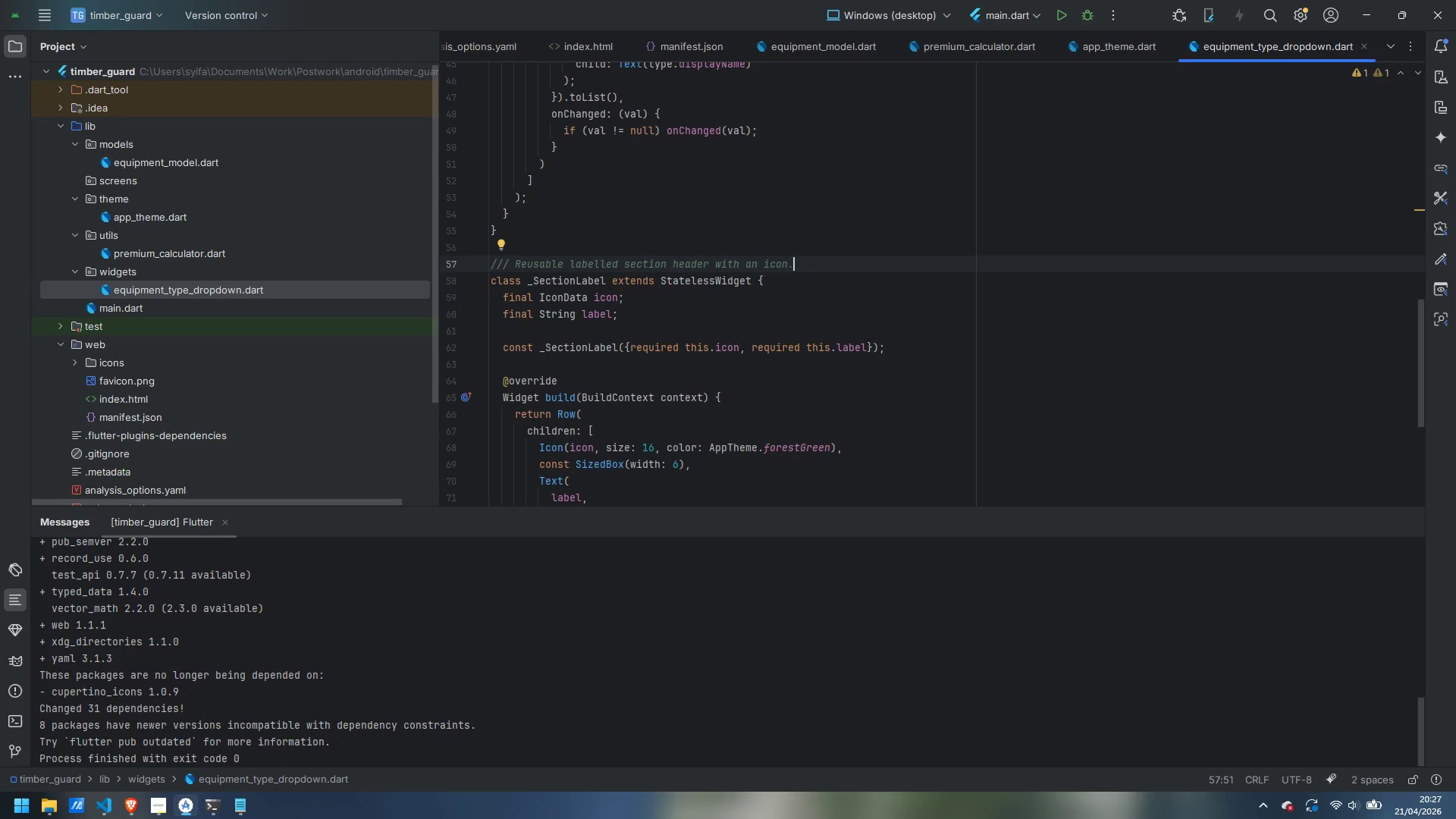 
wait(5.34)
 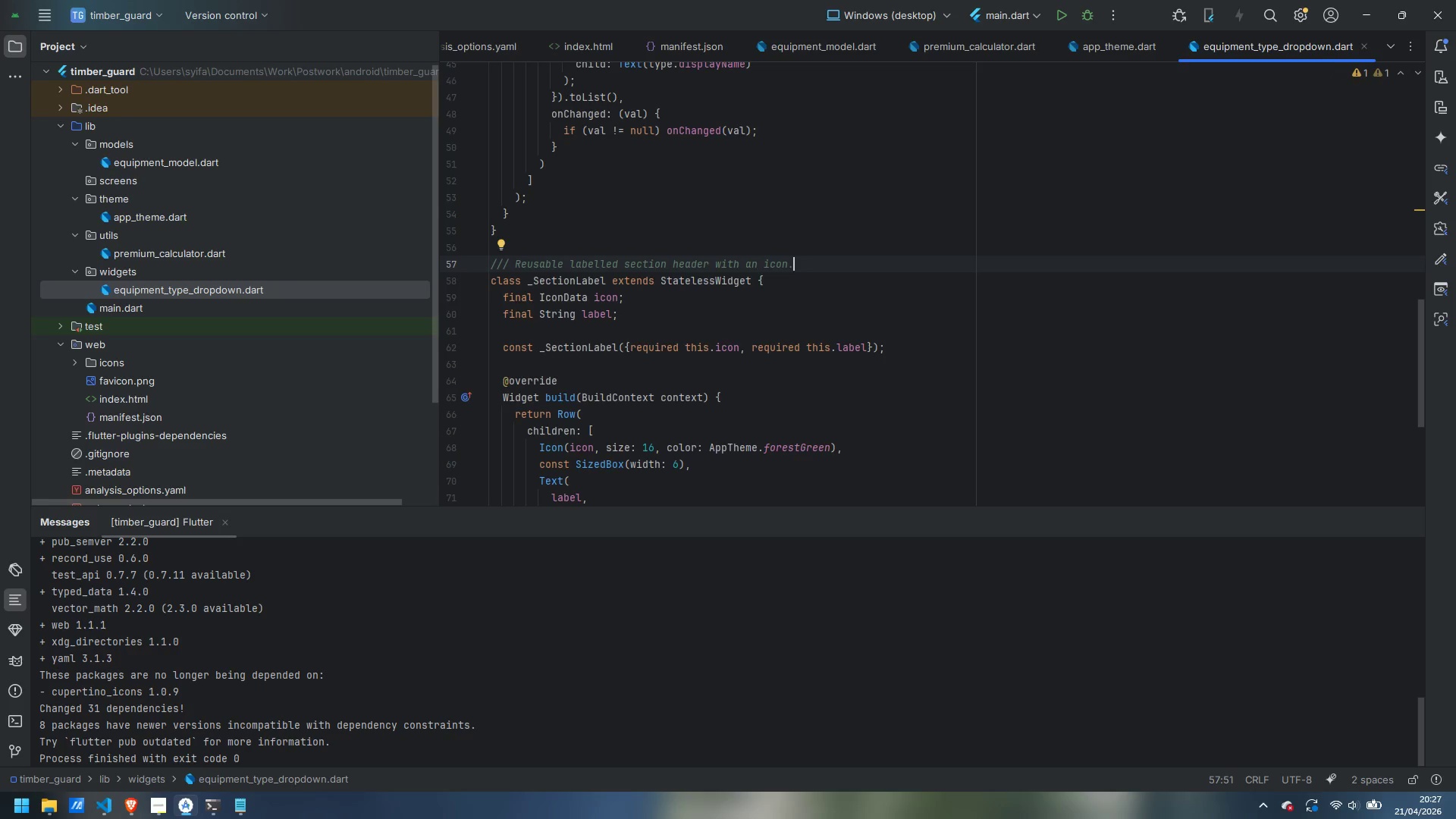 
scroll: coordinate [544, 265], scroll_direction: up, amount: 20.0
 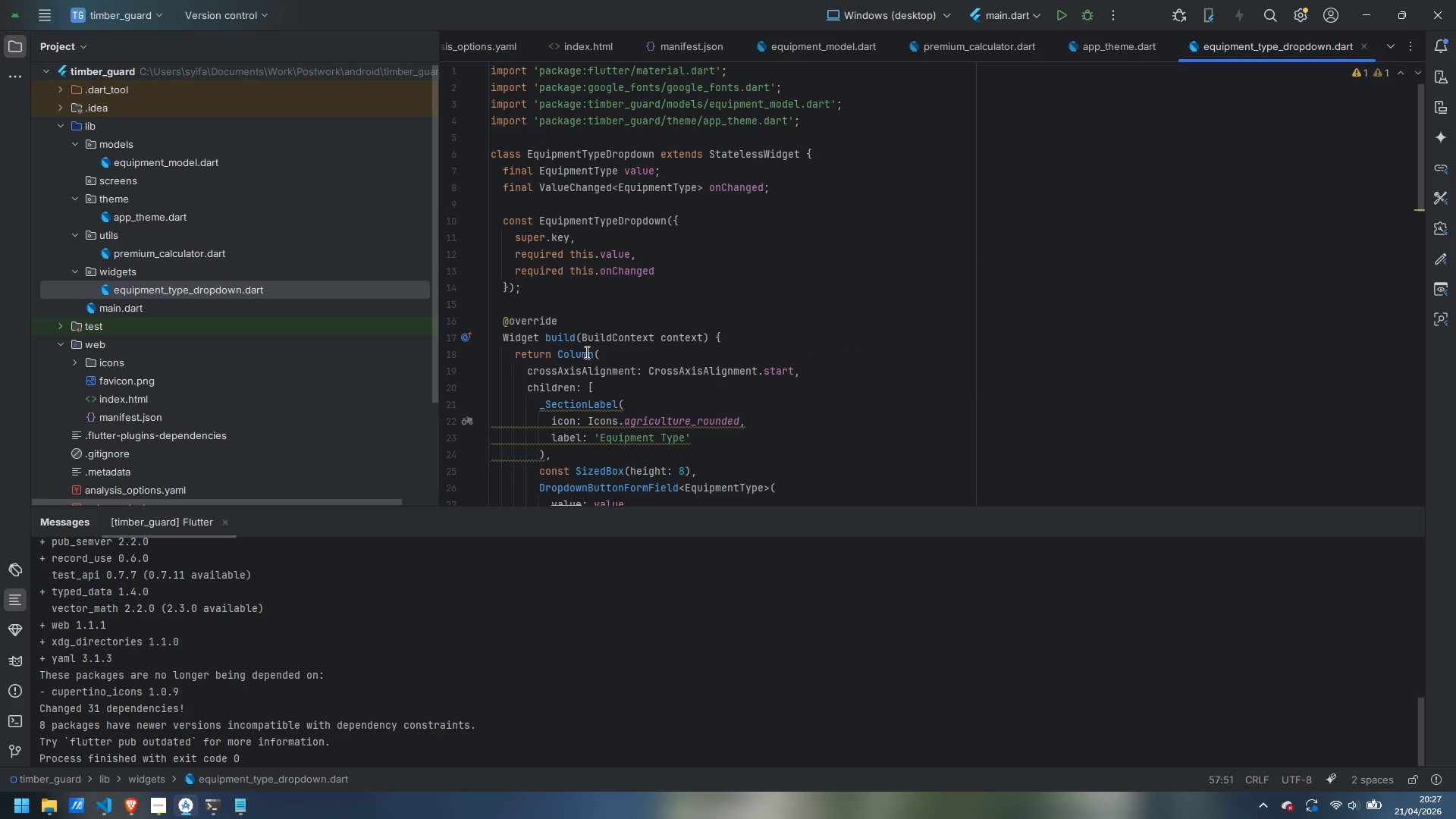 
mouse_move([615, 415])
 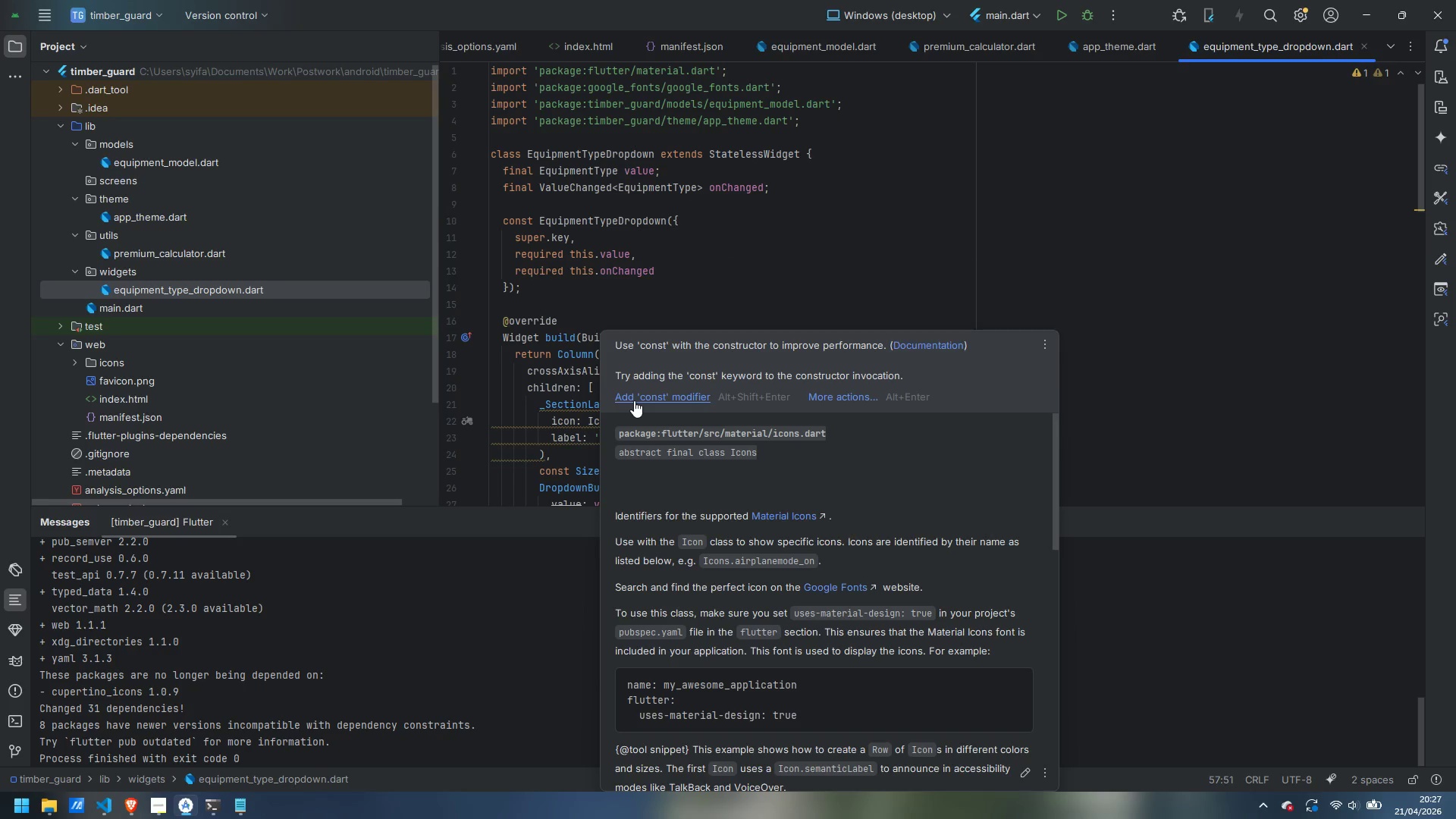 
left_click([634, 400])
 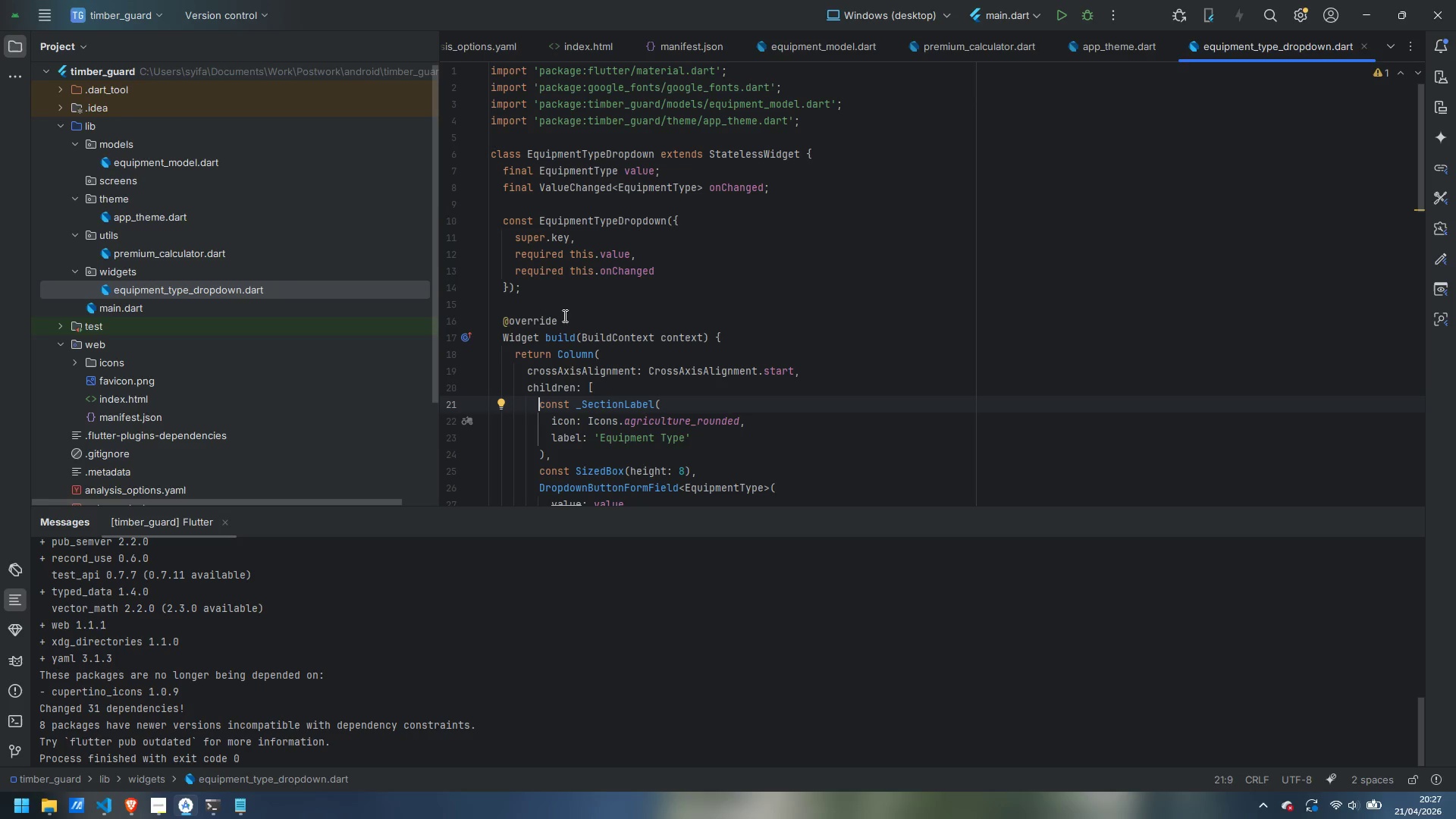 
left_click([525, 140])
 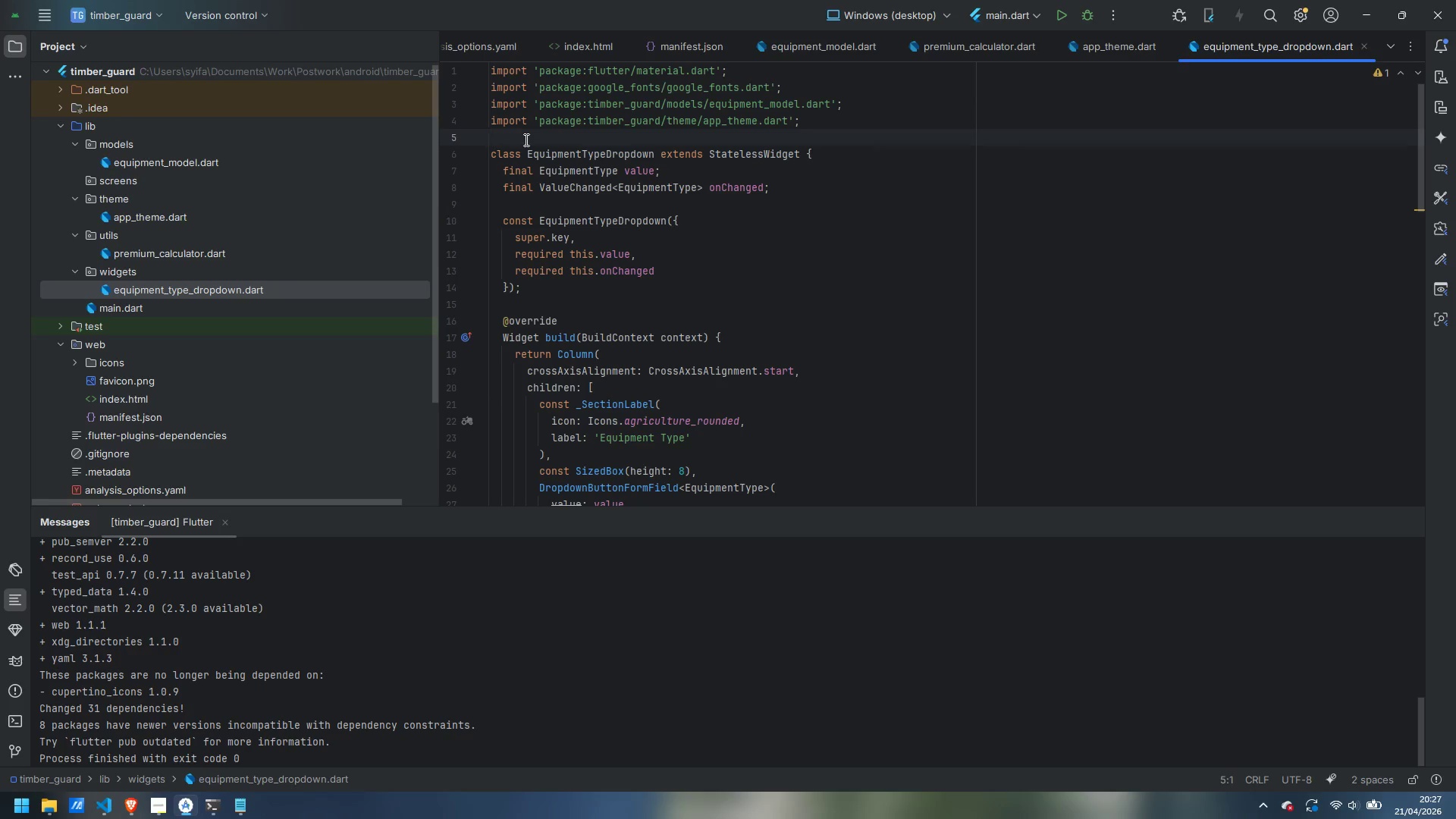 
key(Enter)
 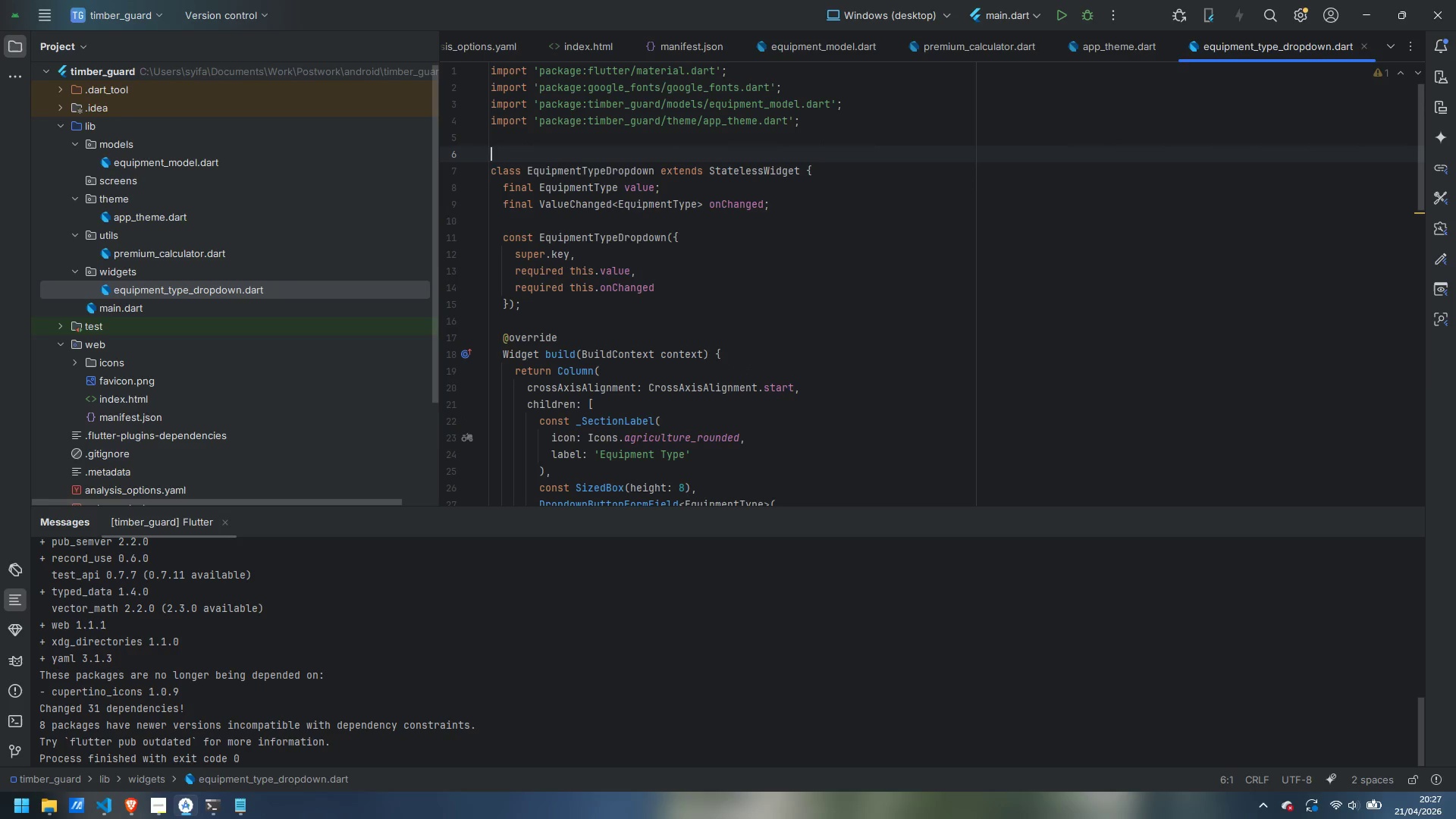 
type(/// Dropdown that lt)
key(Backspace)
type(ets the user select a forestry equipment category.)
 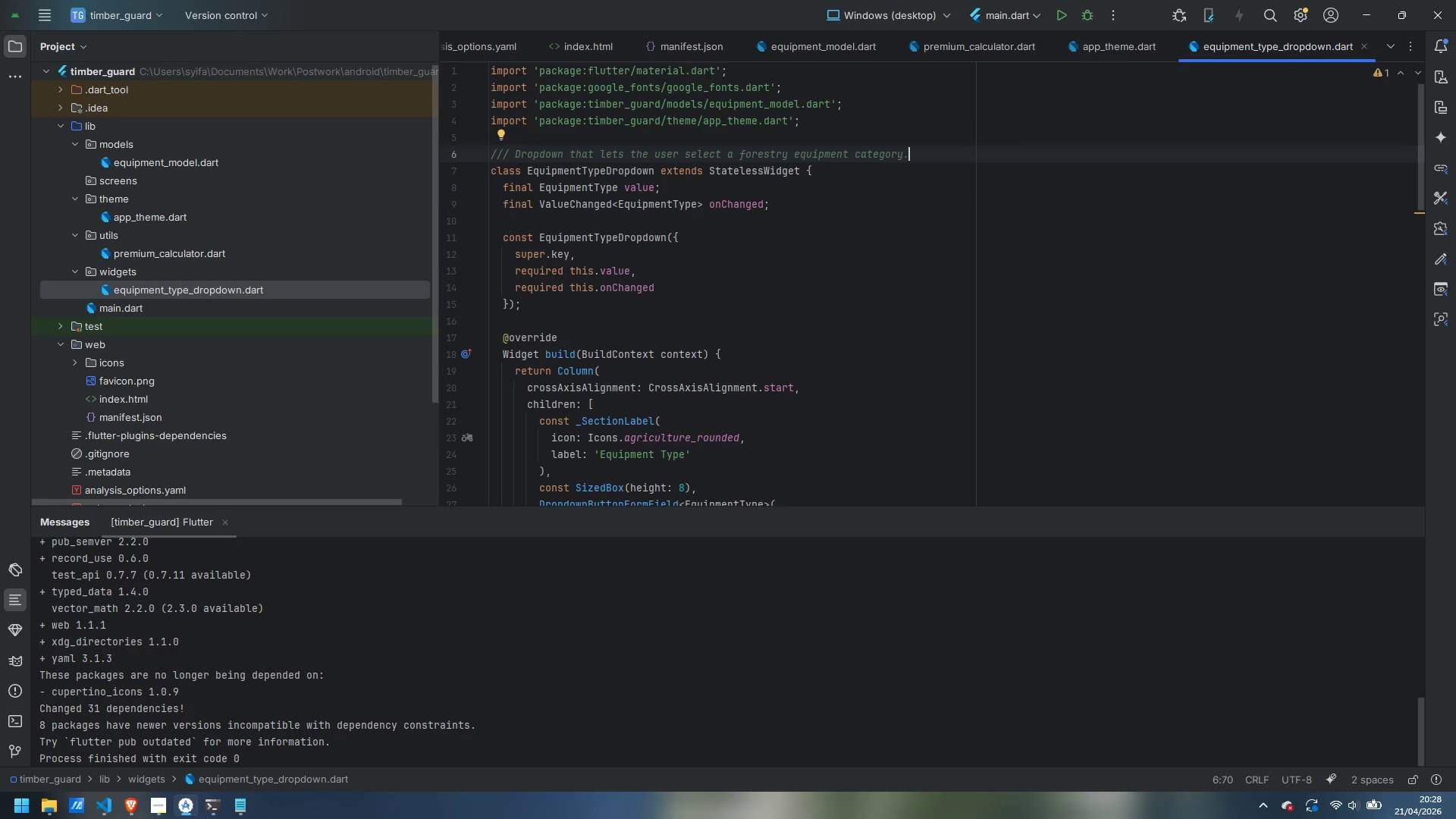 
wait(6.73)
 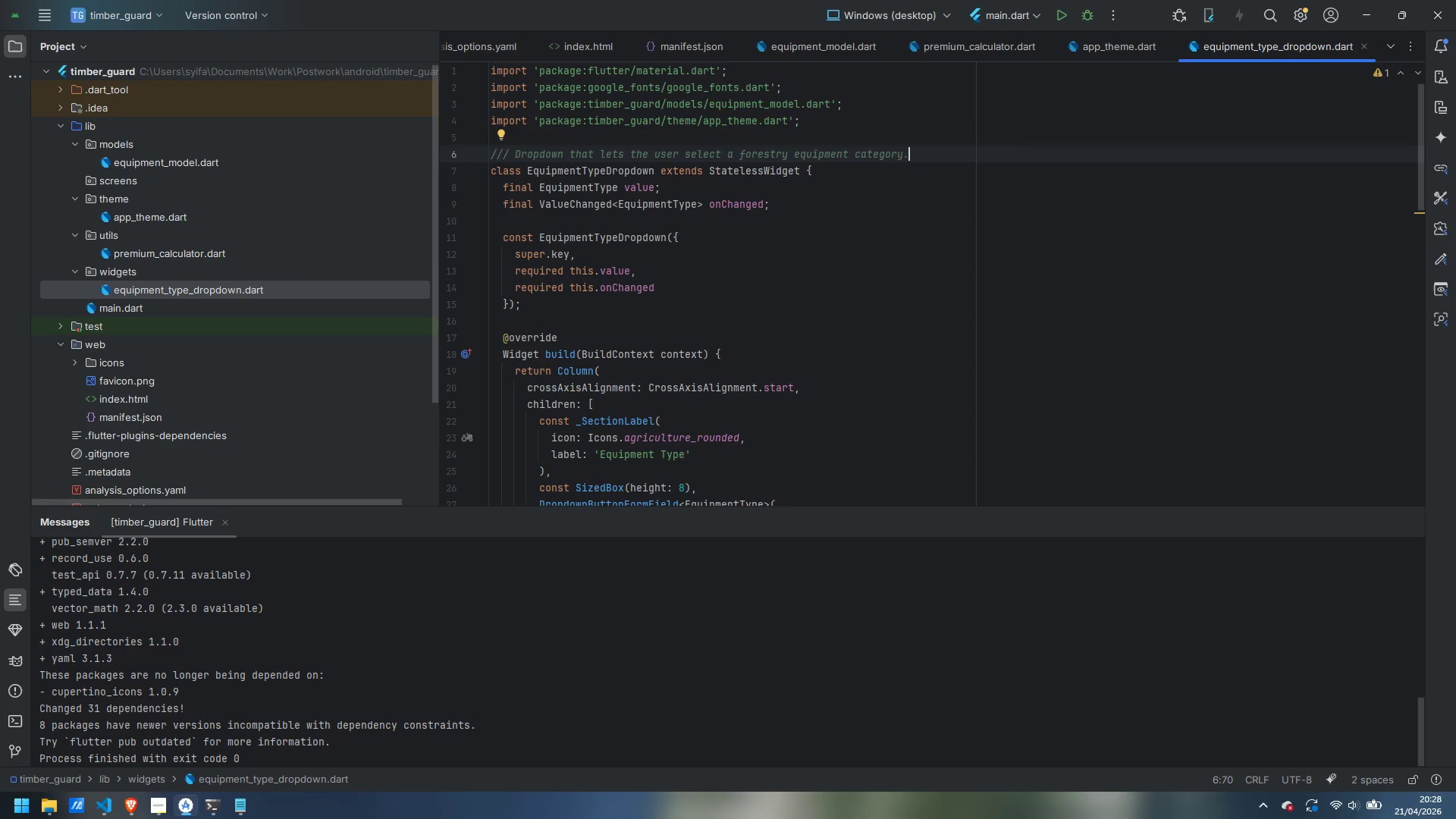 
right_click([121, 270])
 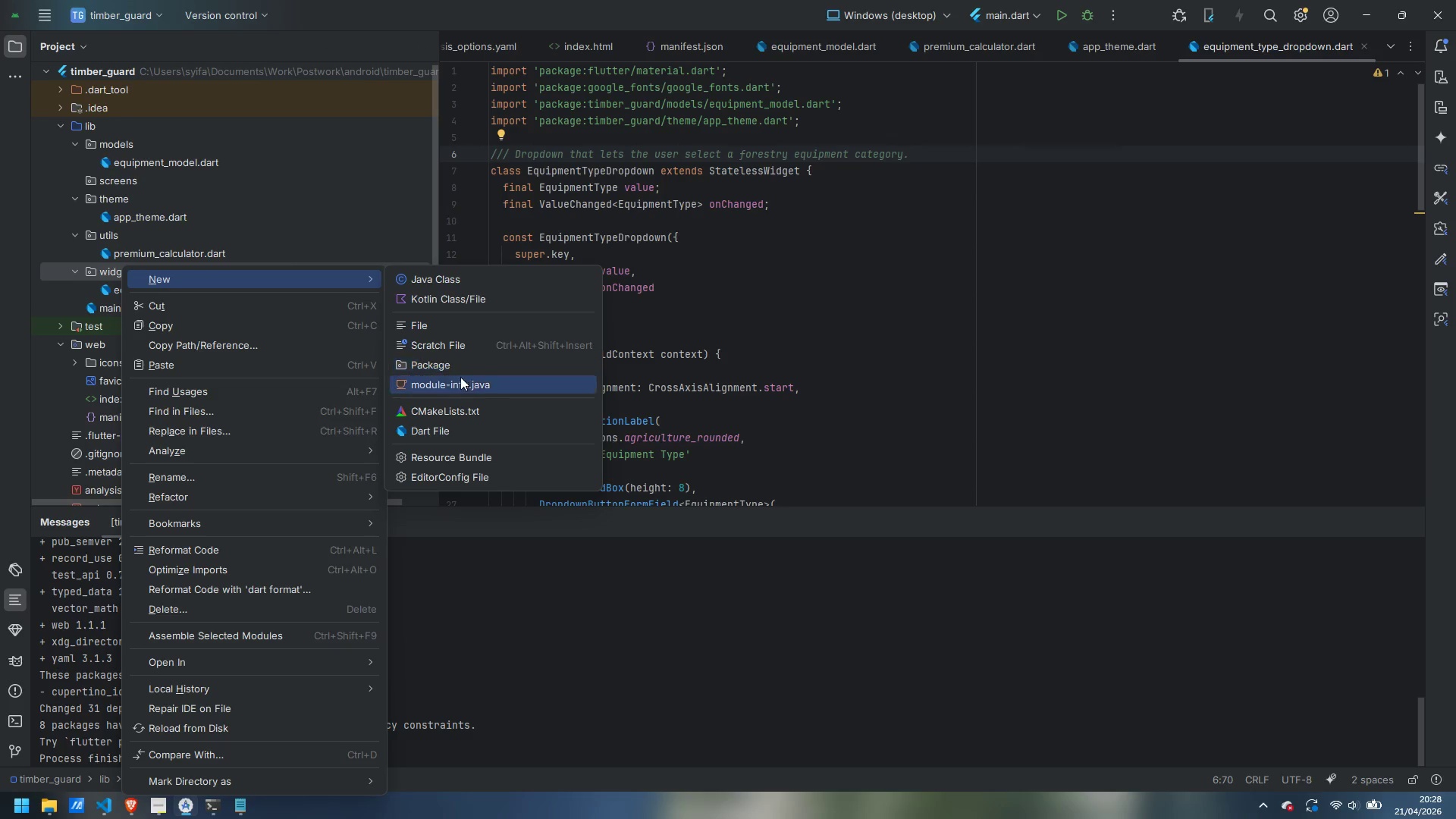 
left_click([463, 429])
 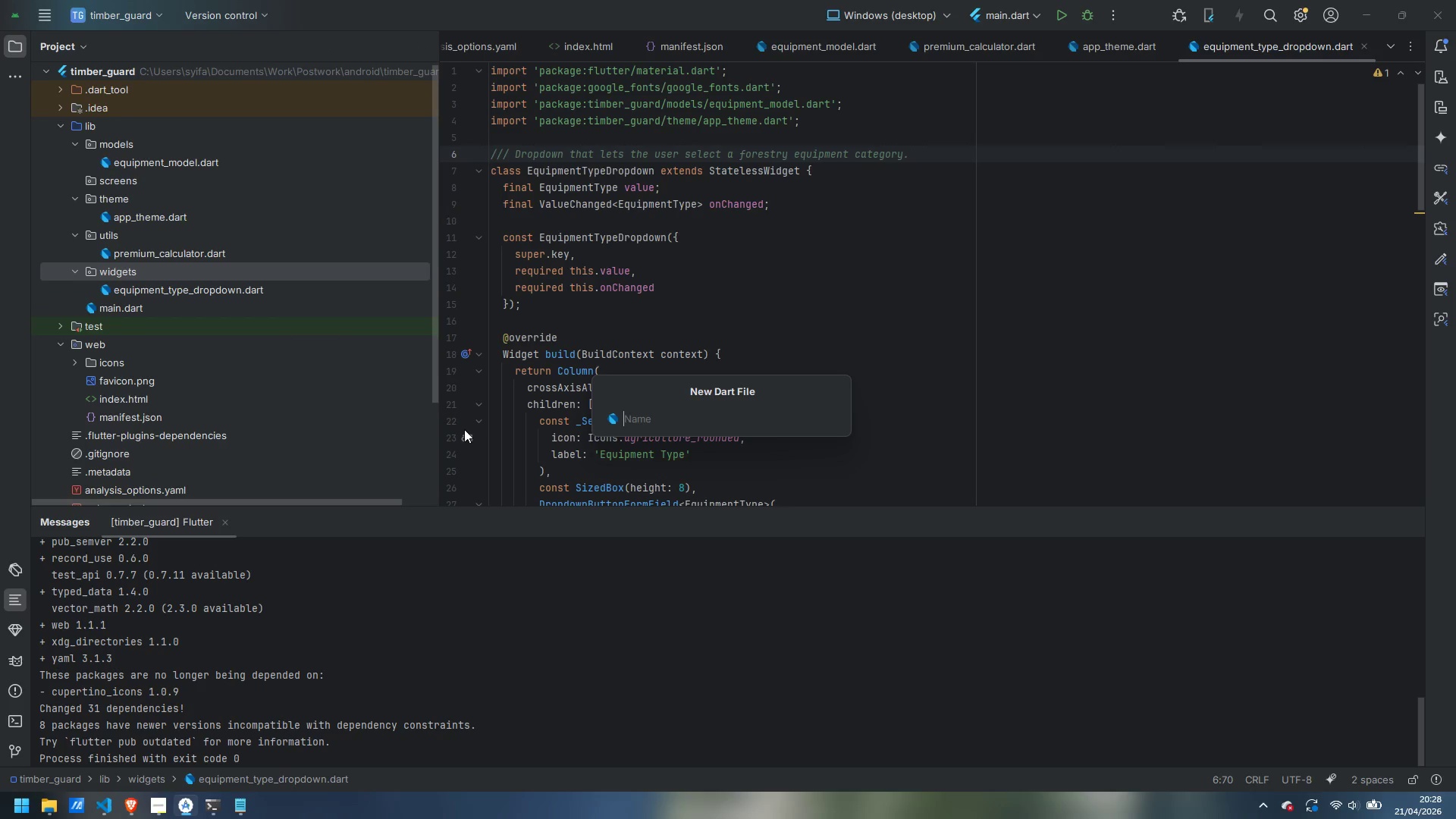 
type(value_slider_widget)
 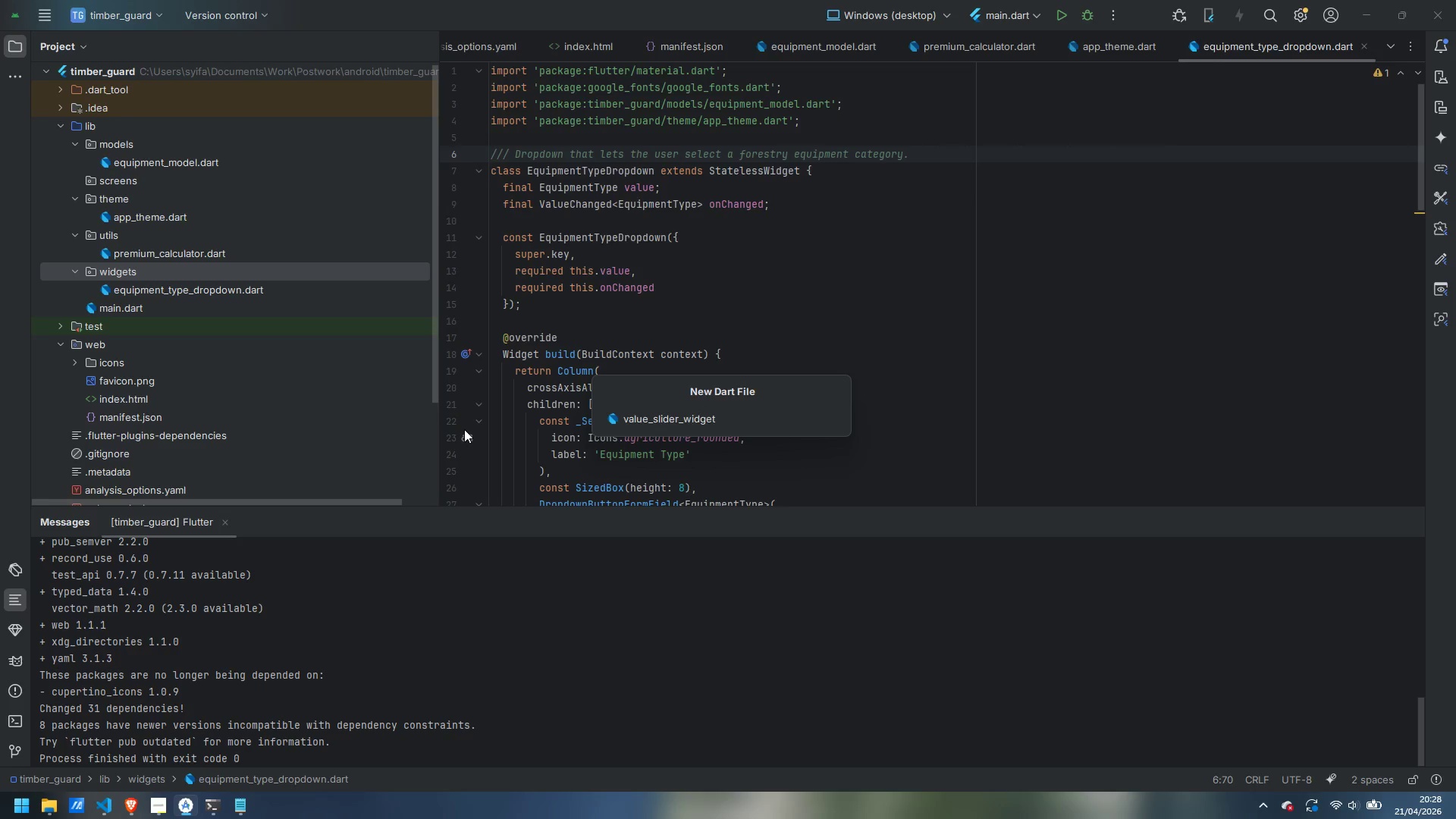 
key(Enter)
 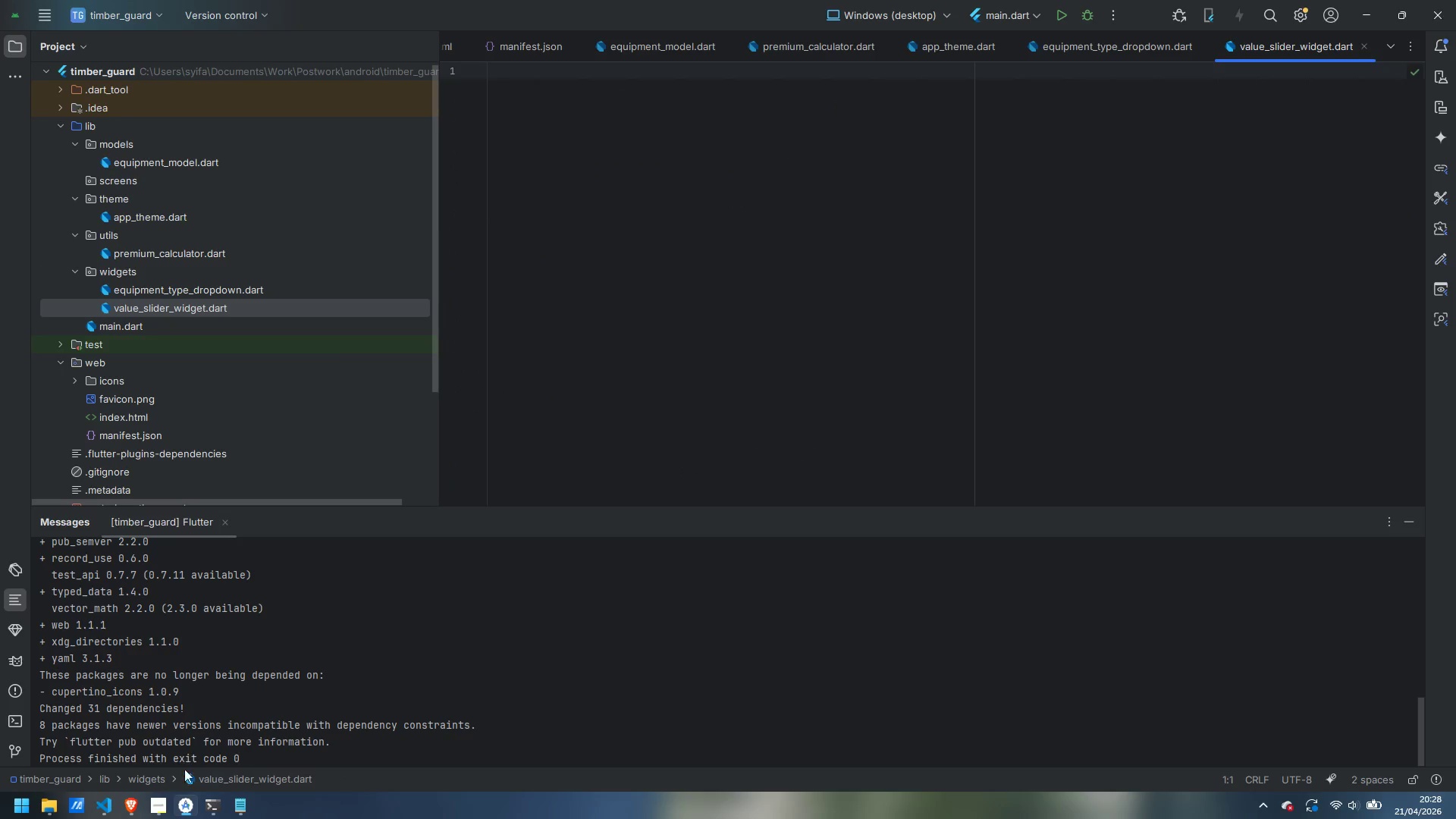 
left_click([155, 812])